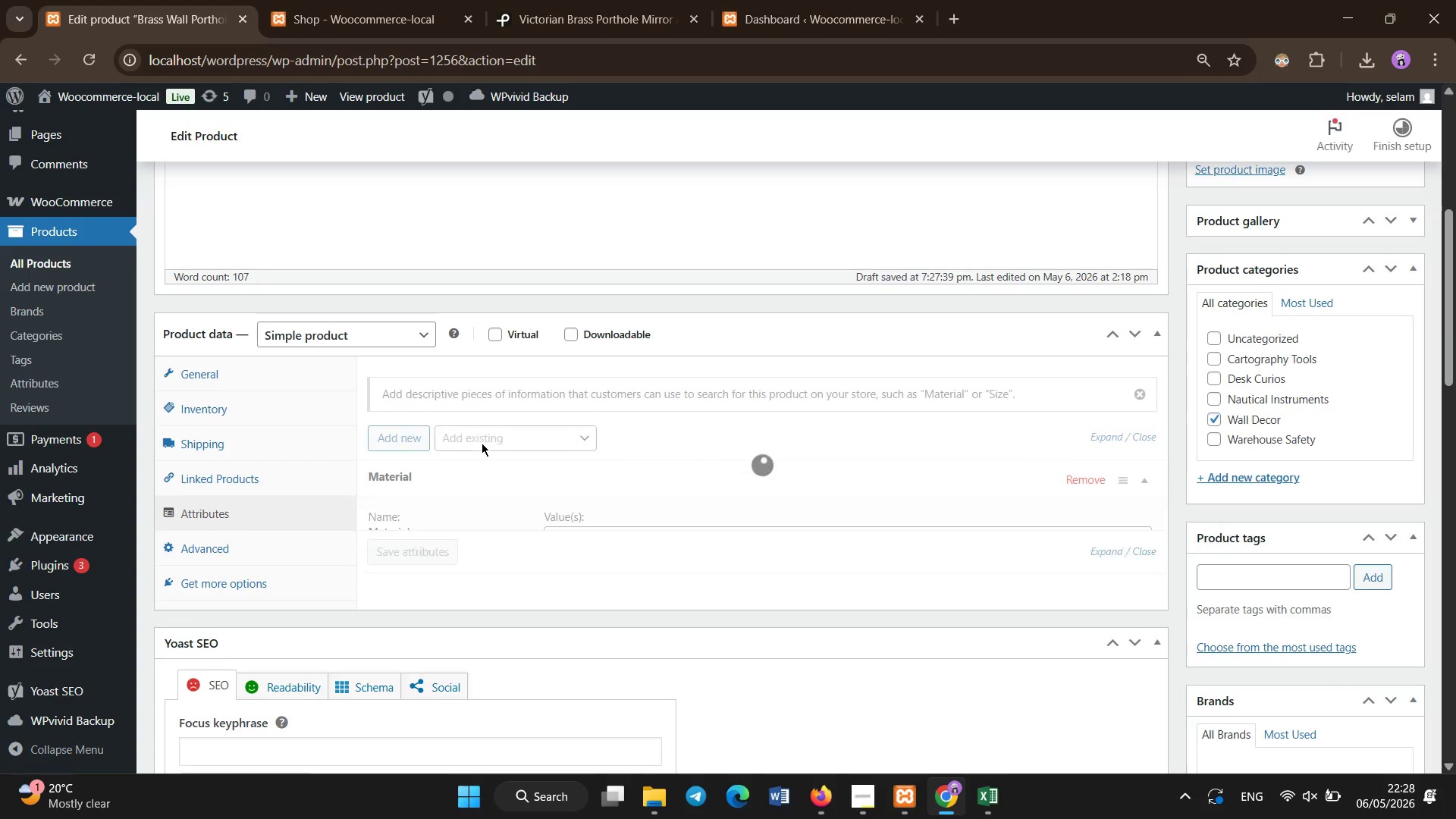 
left_click([482, 443])
 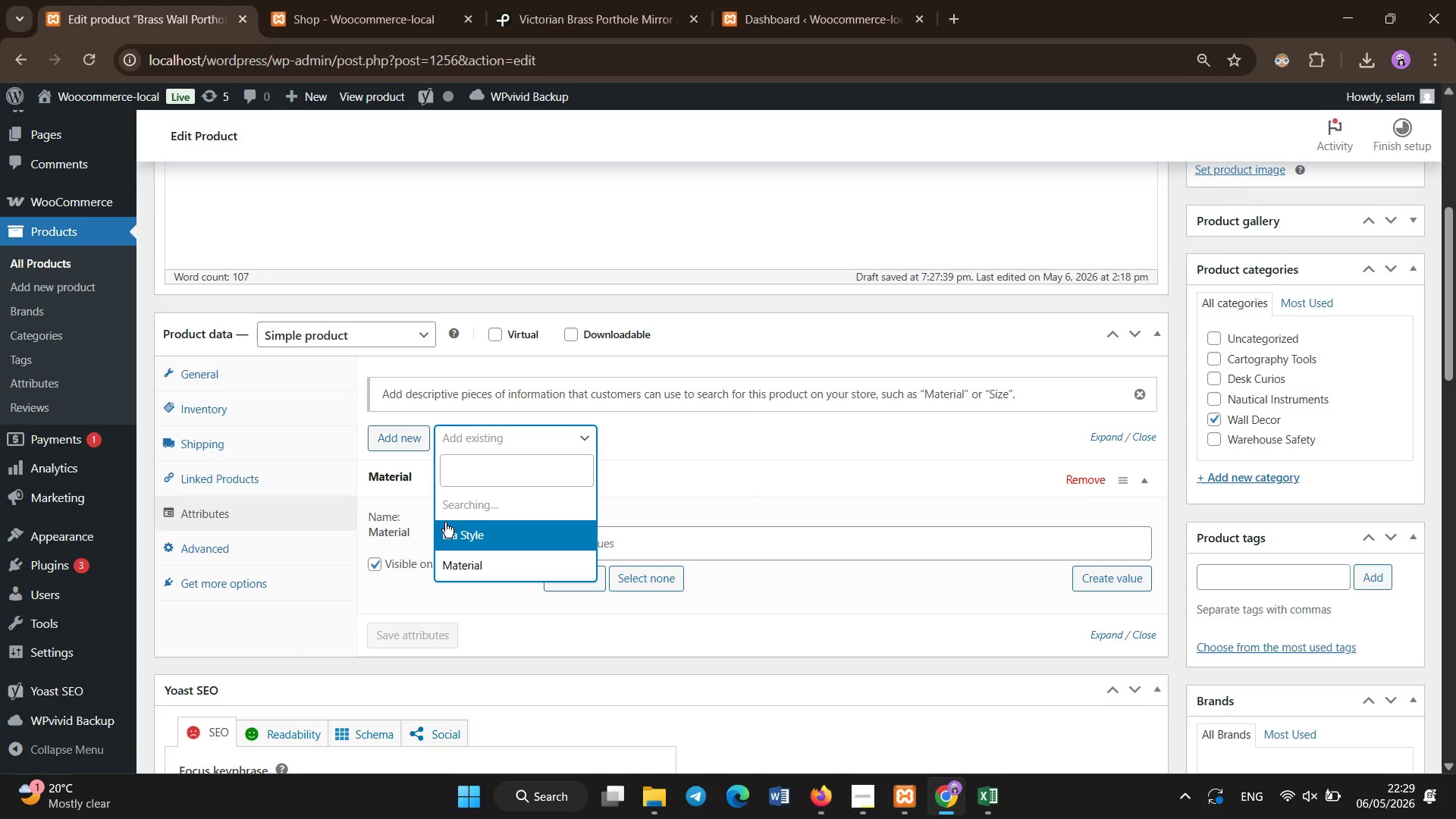 
left_click([444, 528])
 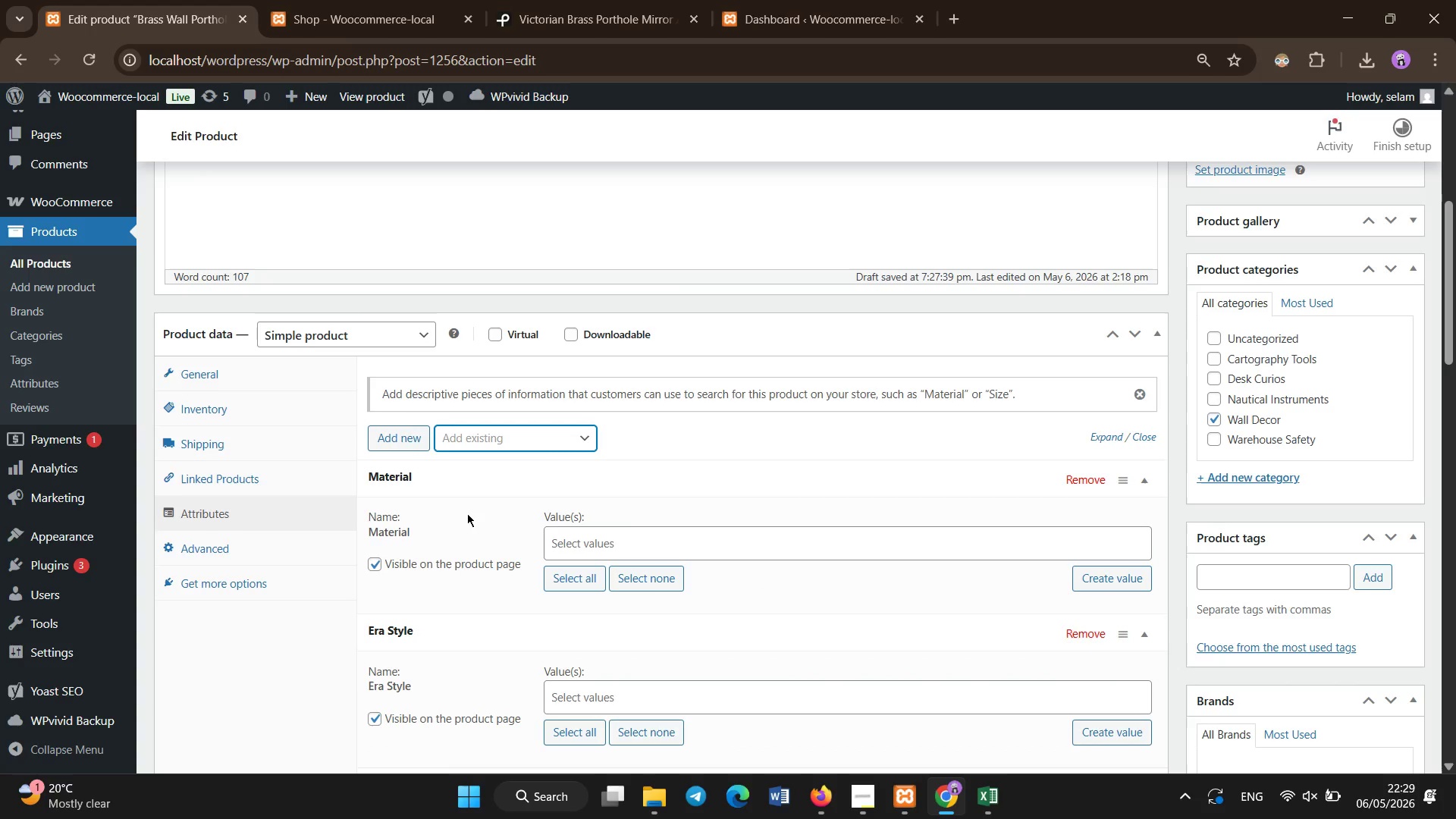 
wait(5.75)
 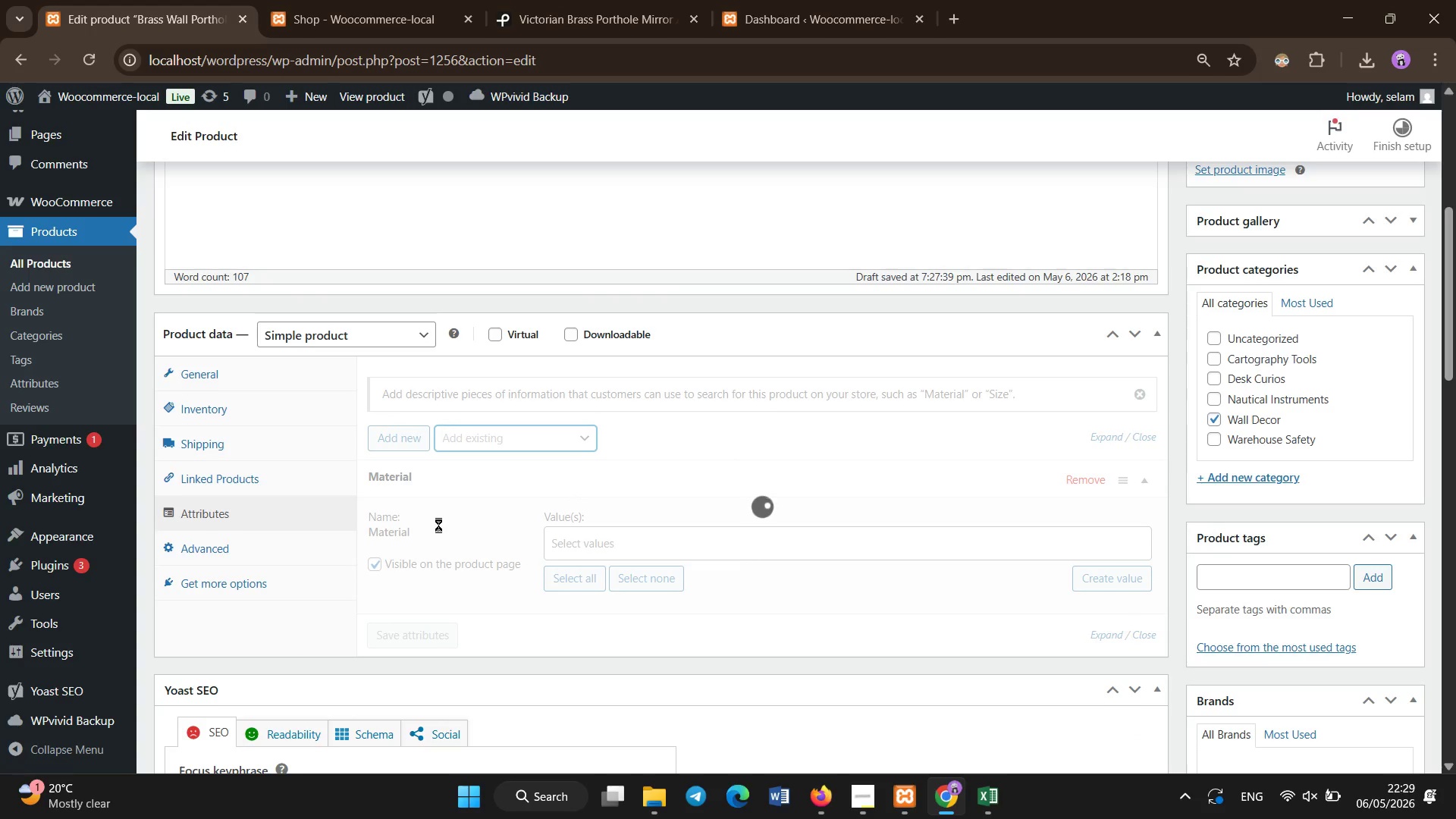 
left_click_drag(start_coordinate=[1451, 254], to_coordinate=[1455, 296])
 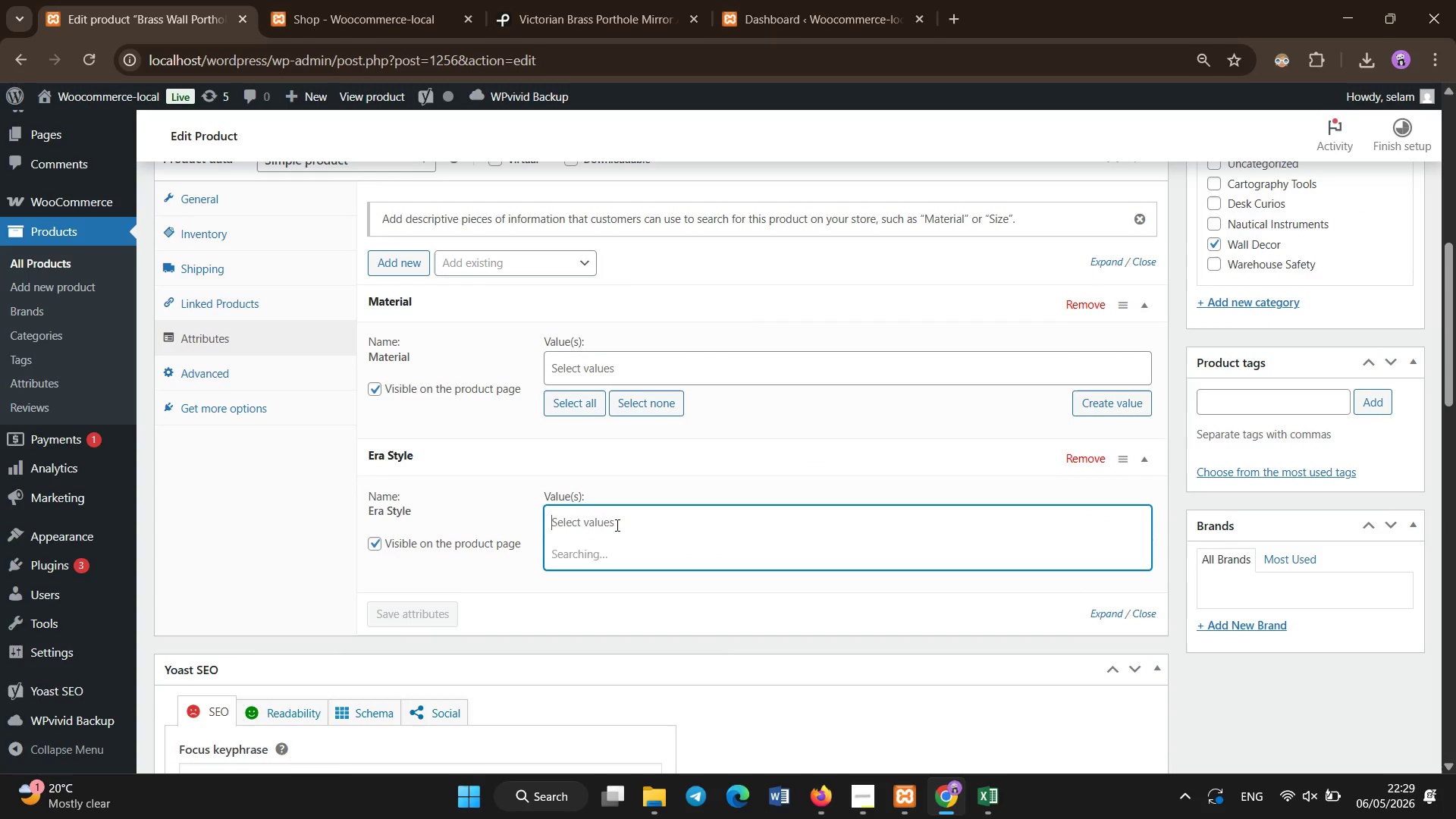 
wait(6.5)
 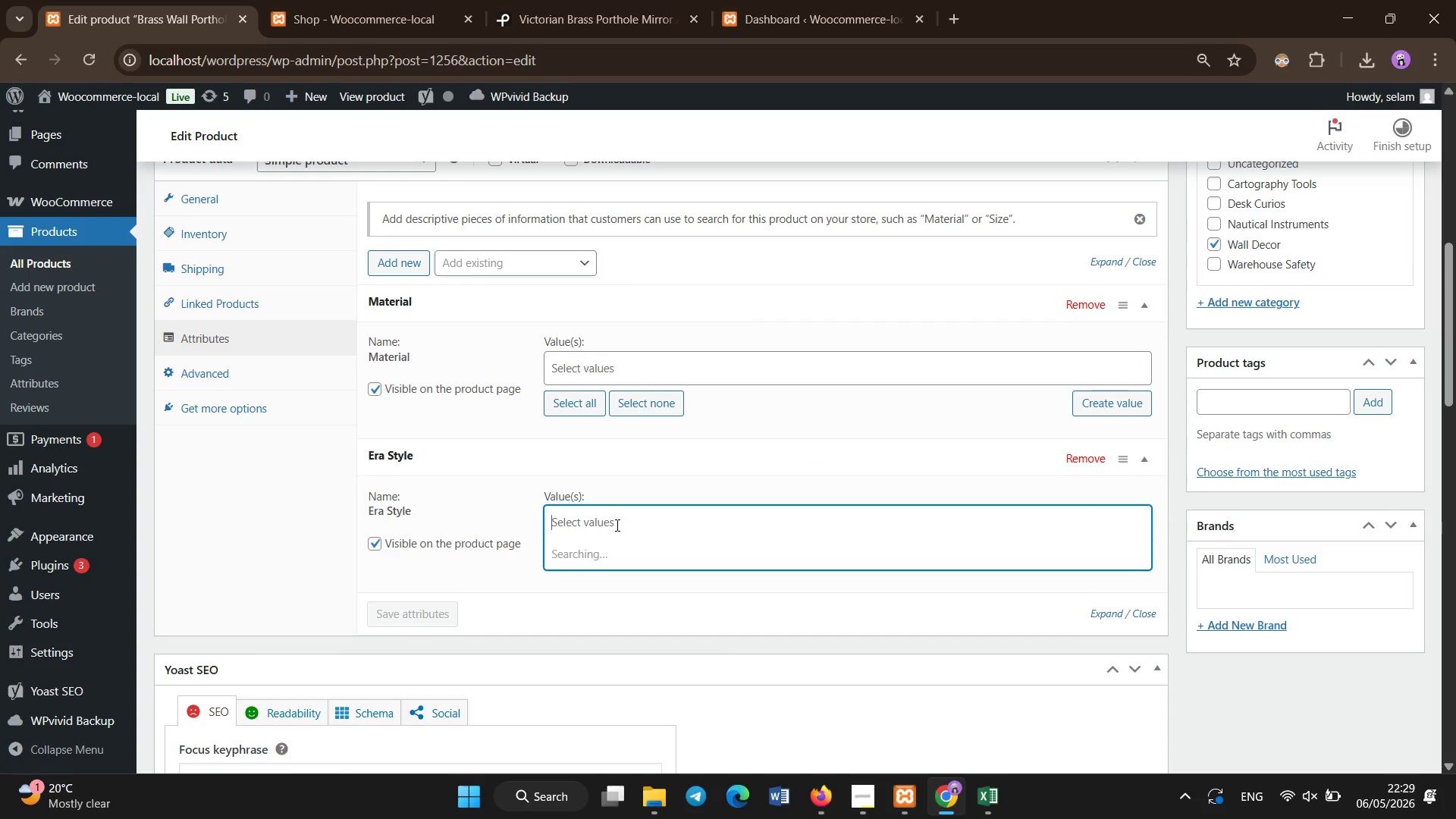 
left_click([594, 569])
 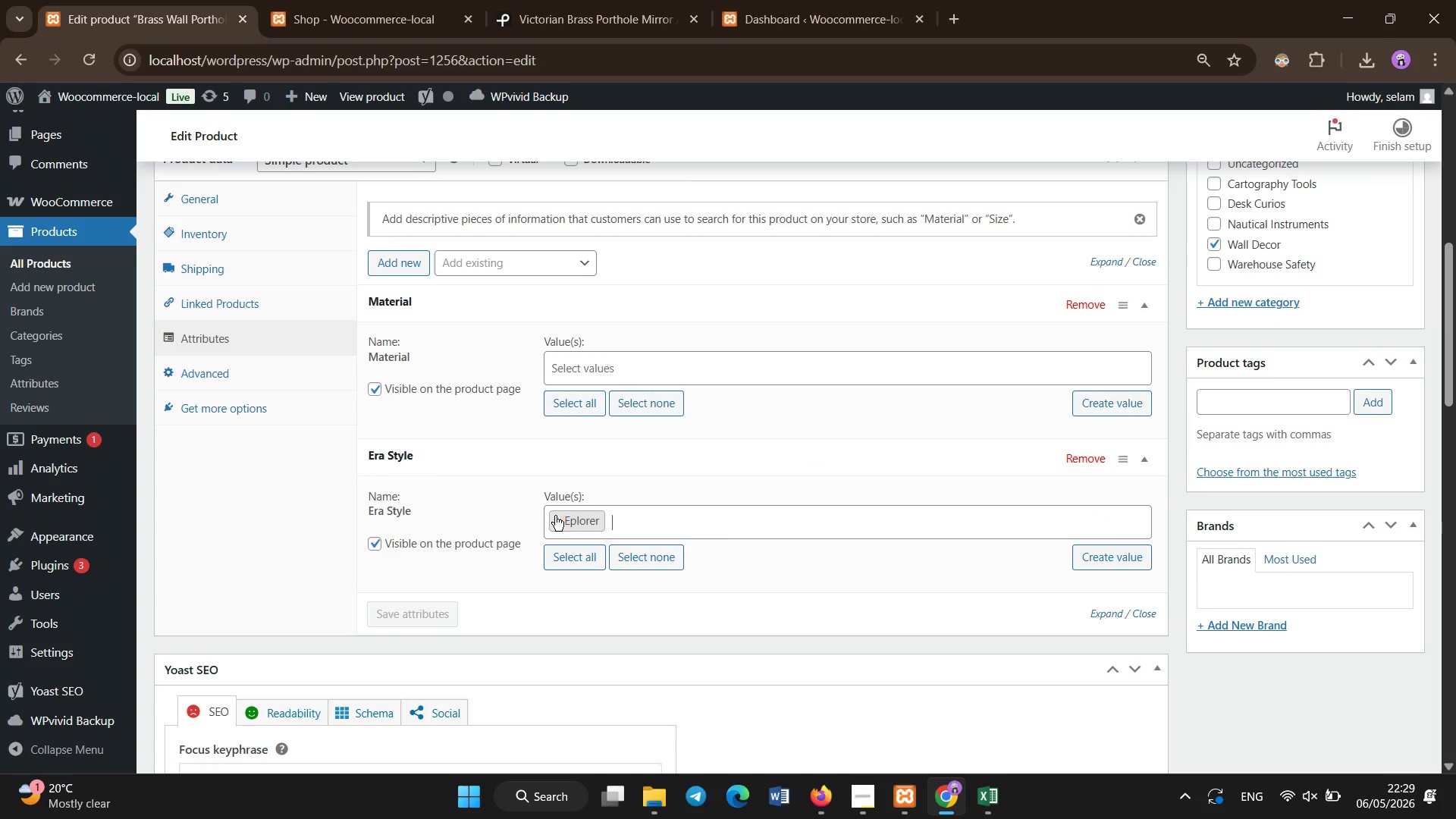 
double_click([564, 528])
 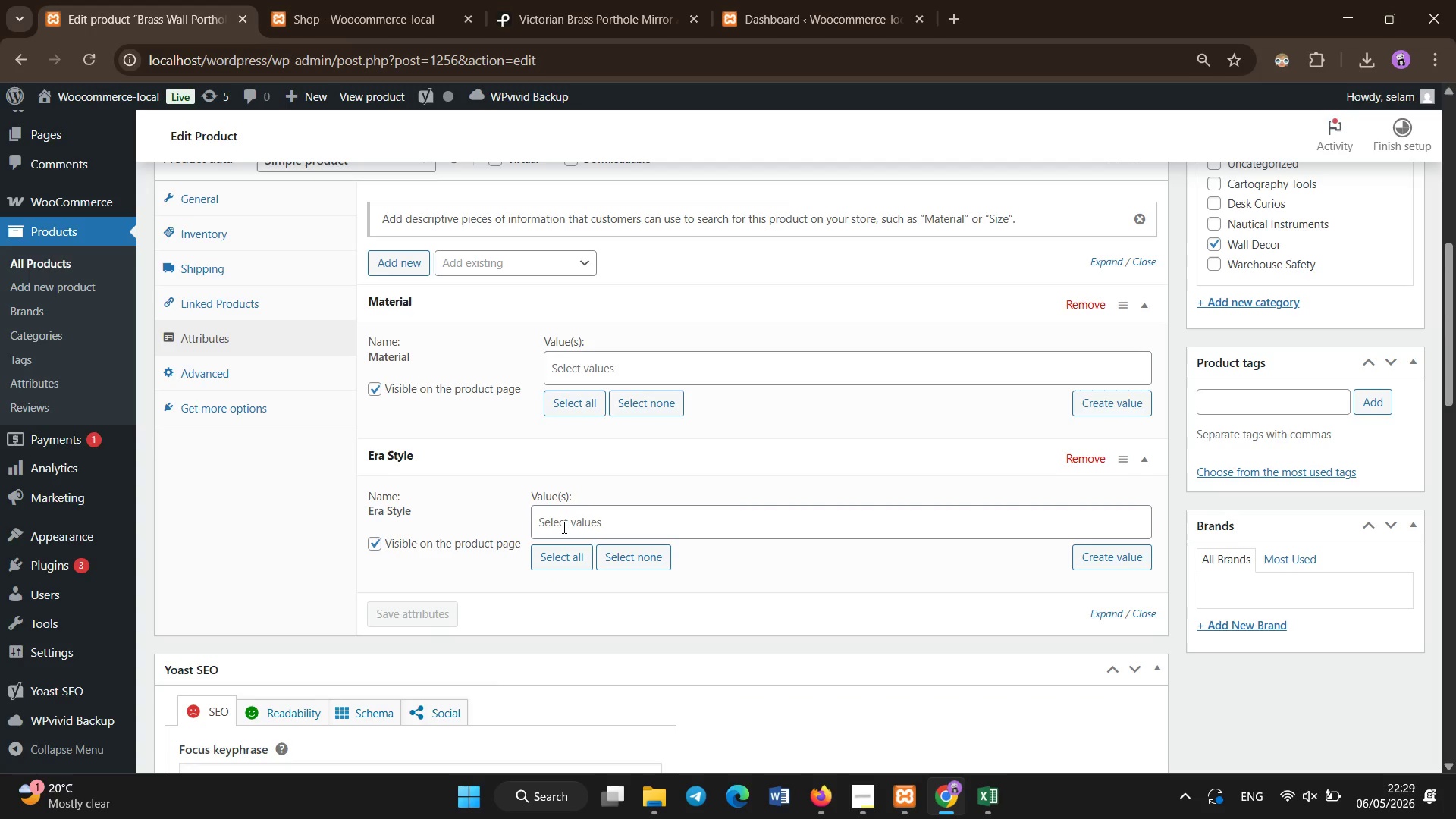 
left_click([564, 528])
 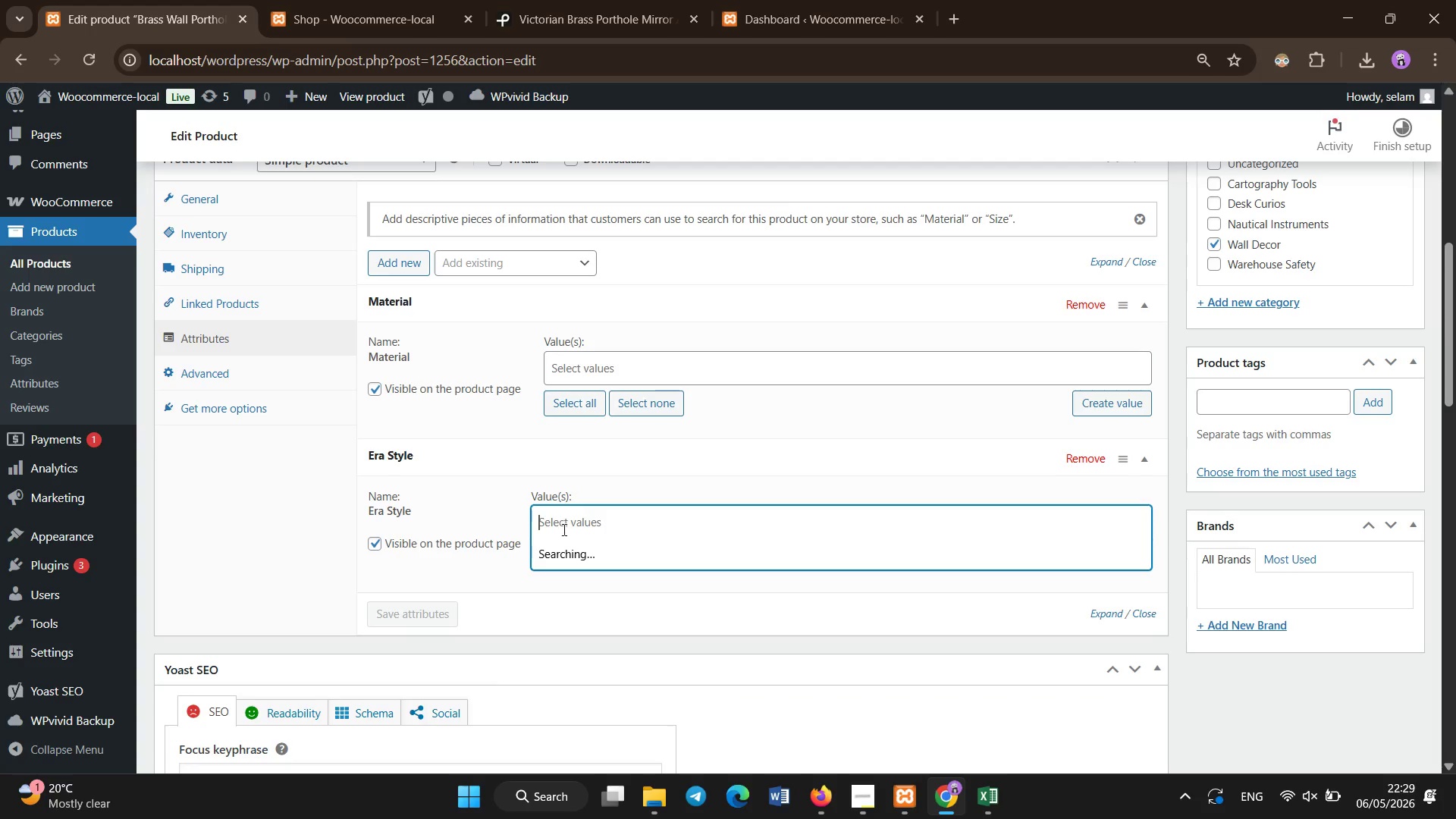 
mouse_move([557, 550])
 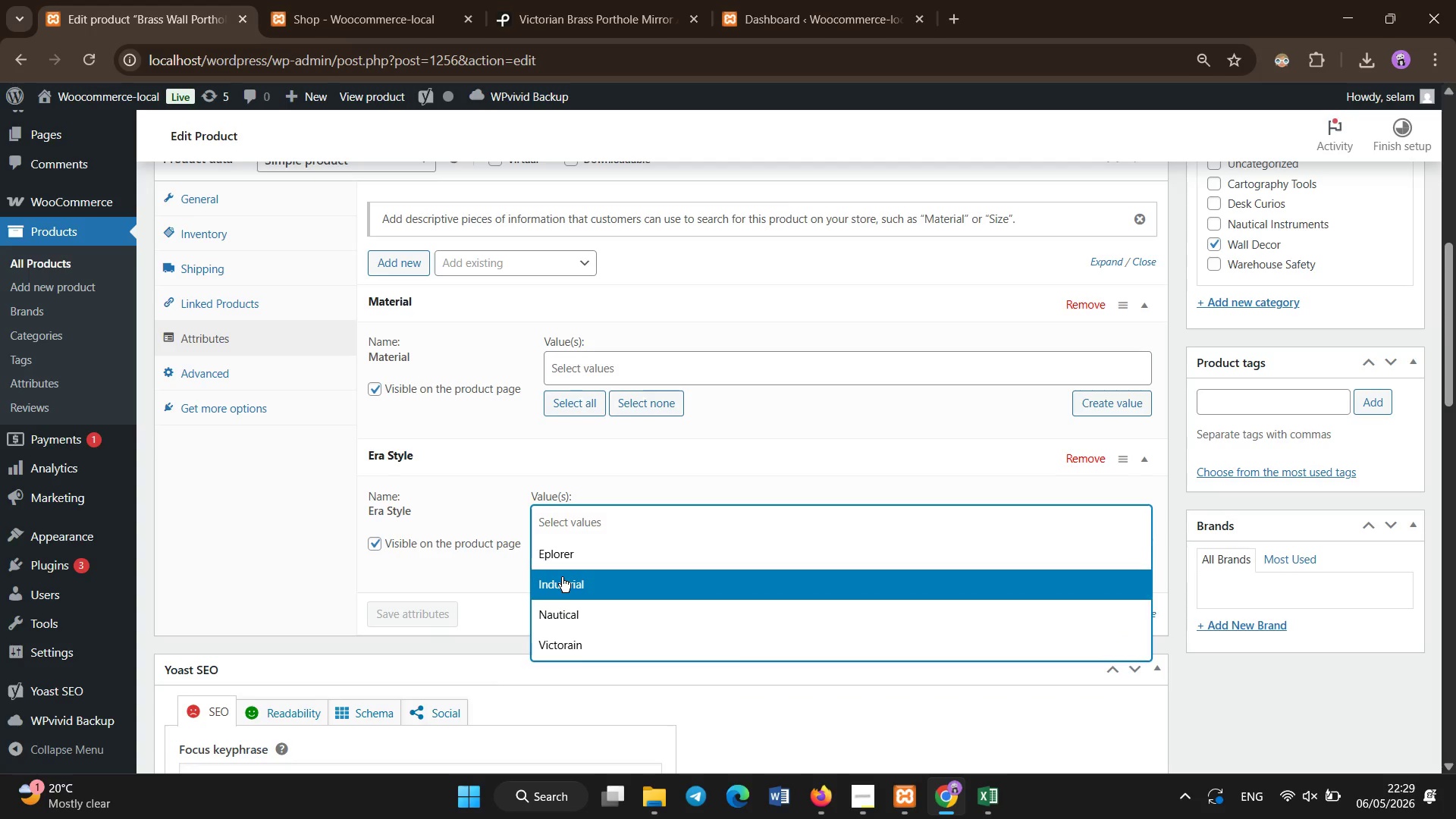 
left_click([562, 577])
 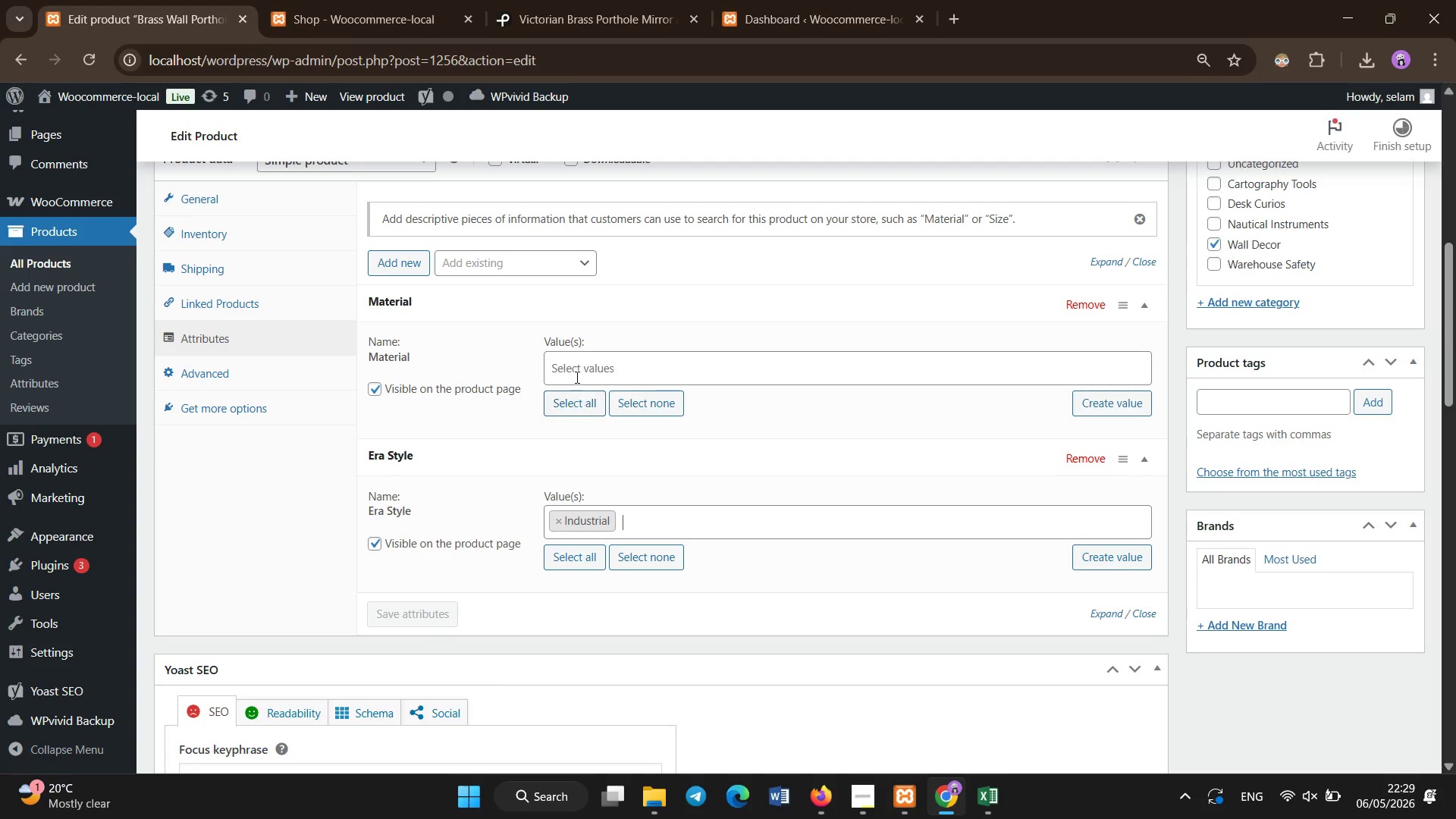 
left_click([578, 372])
 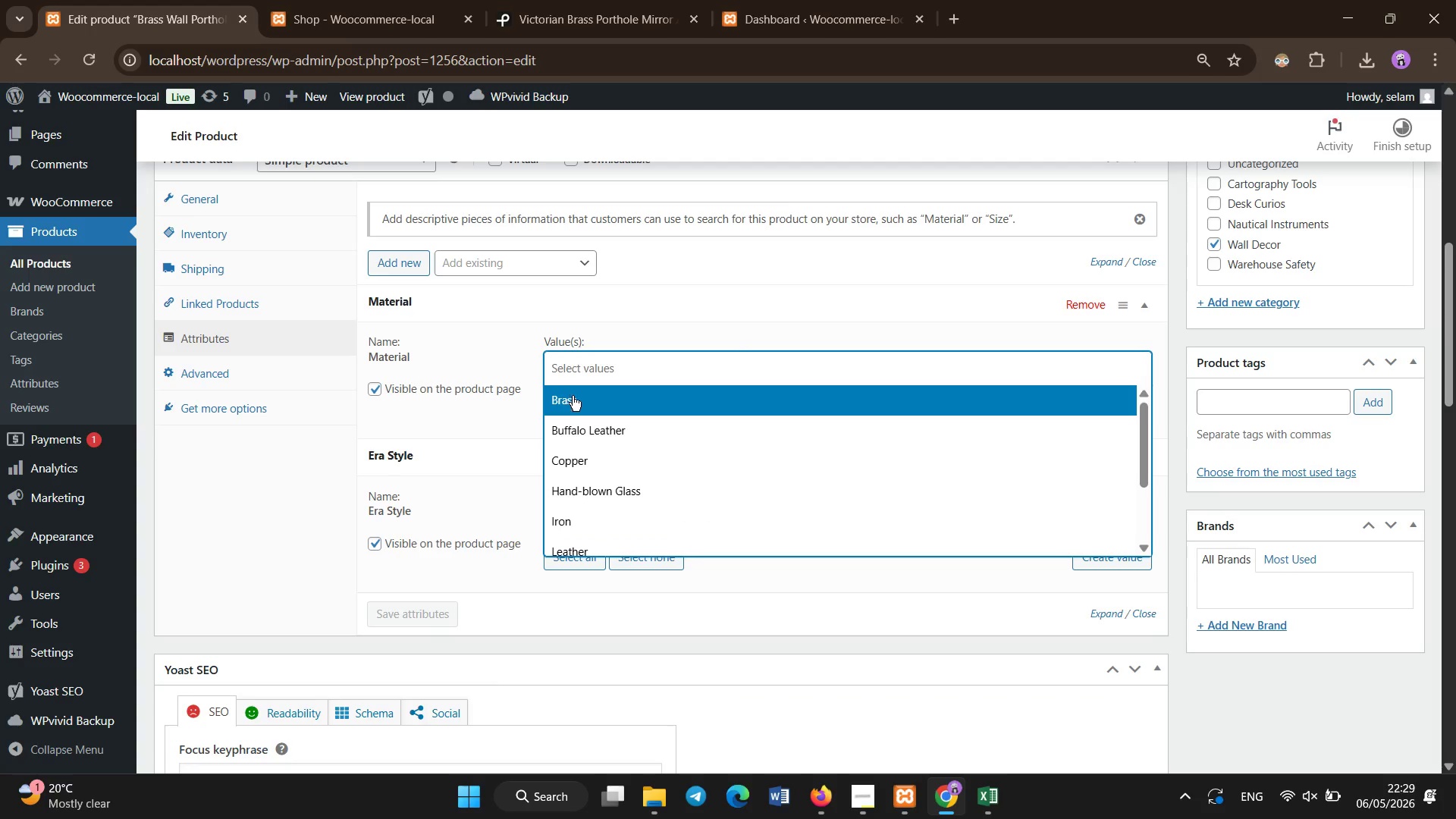 
left_click([570, 405])
 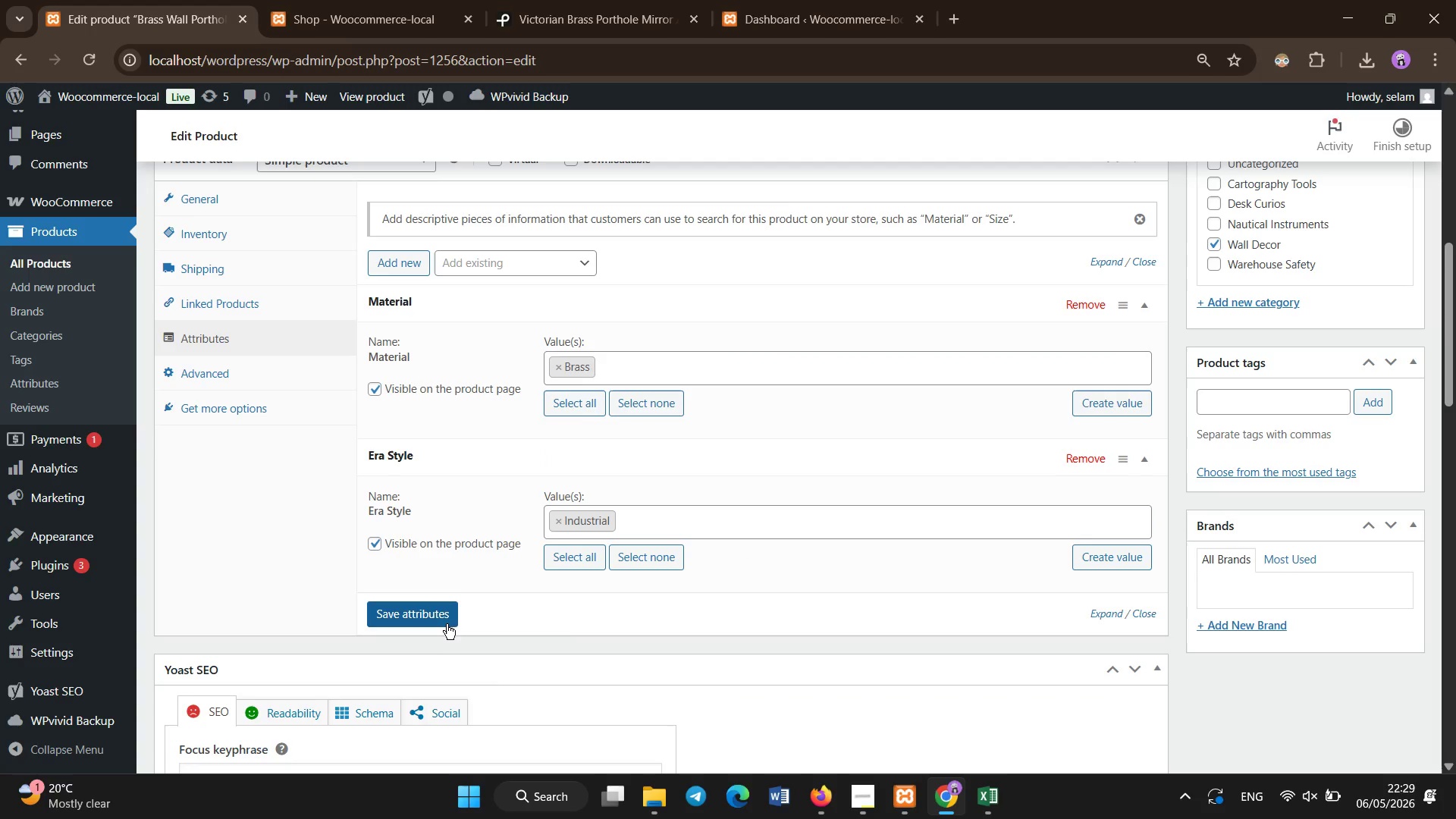 
left_click([436, 613])
 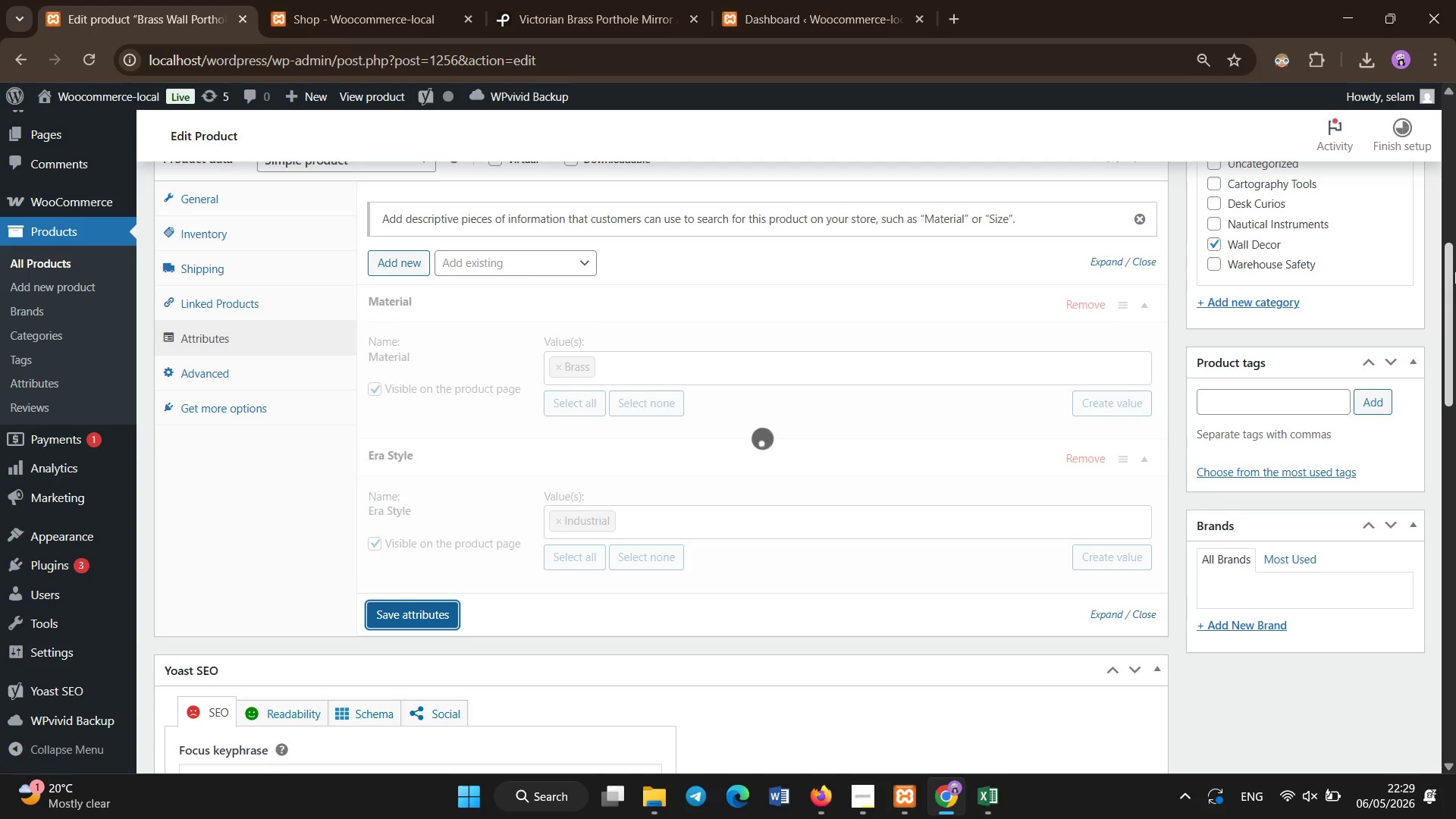 
wait(6.2)
 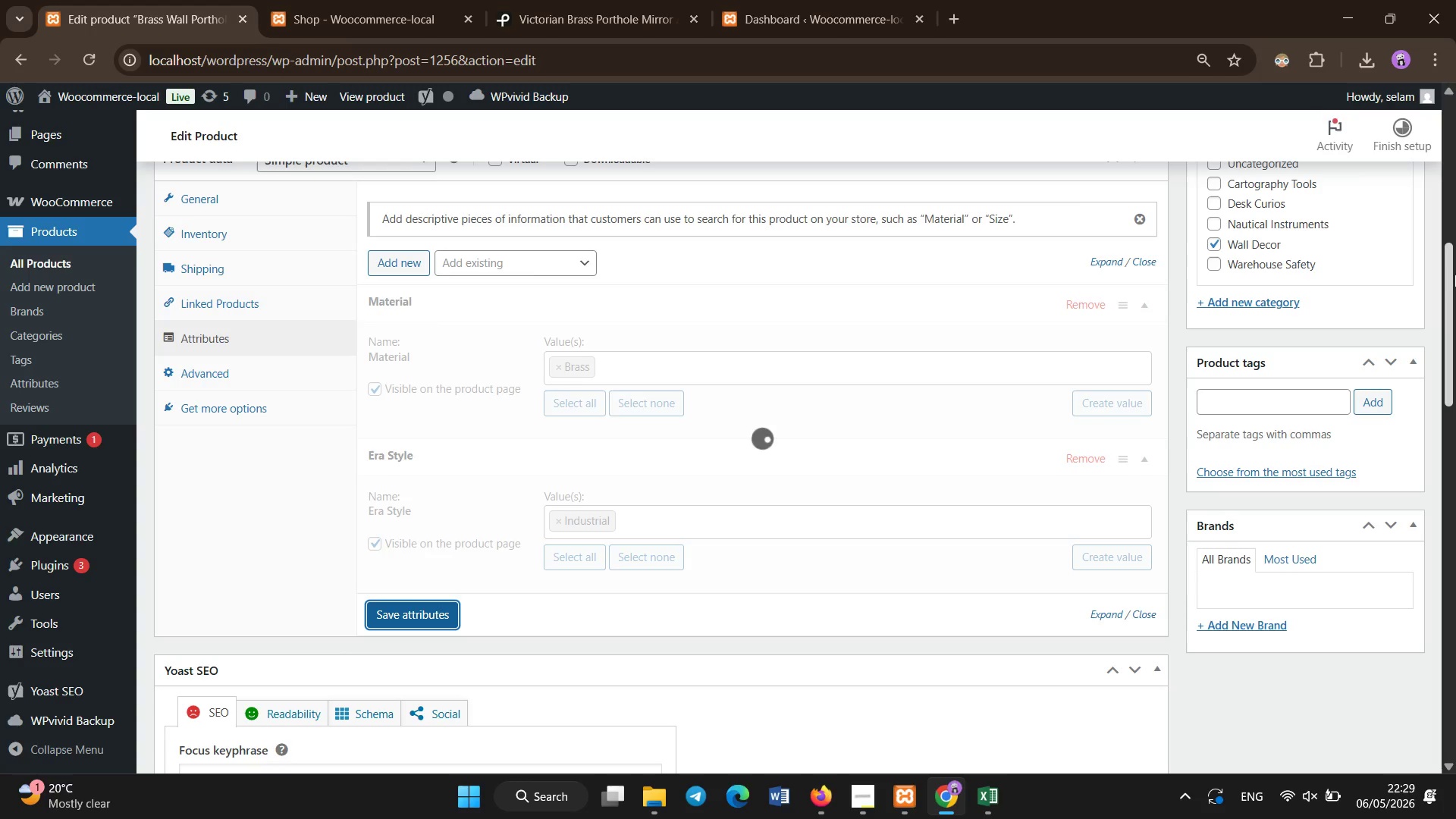 
left_click_drag(start_coordinate=[1455, 351], to_coordinate=[1455, 182])
 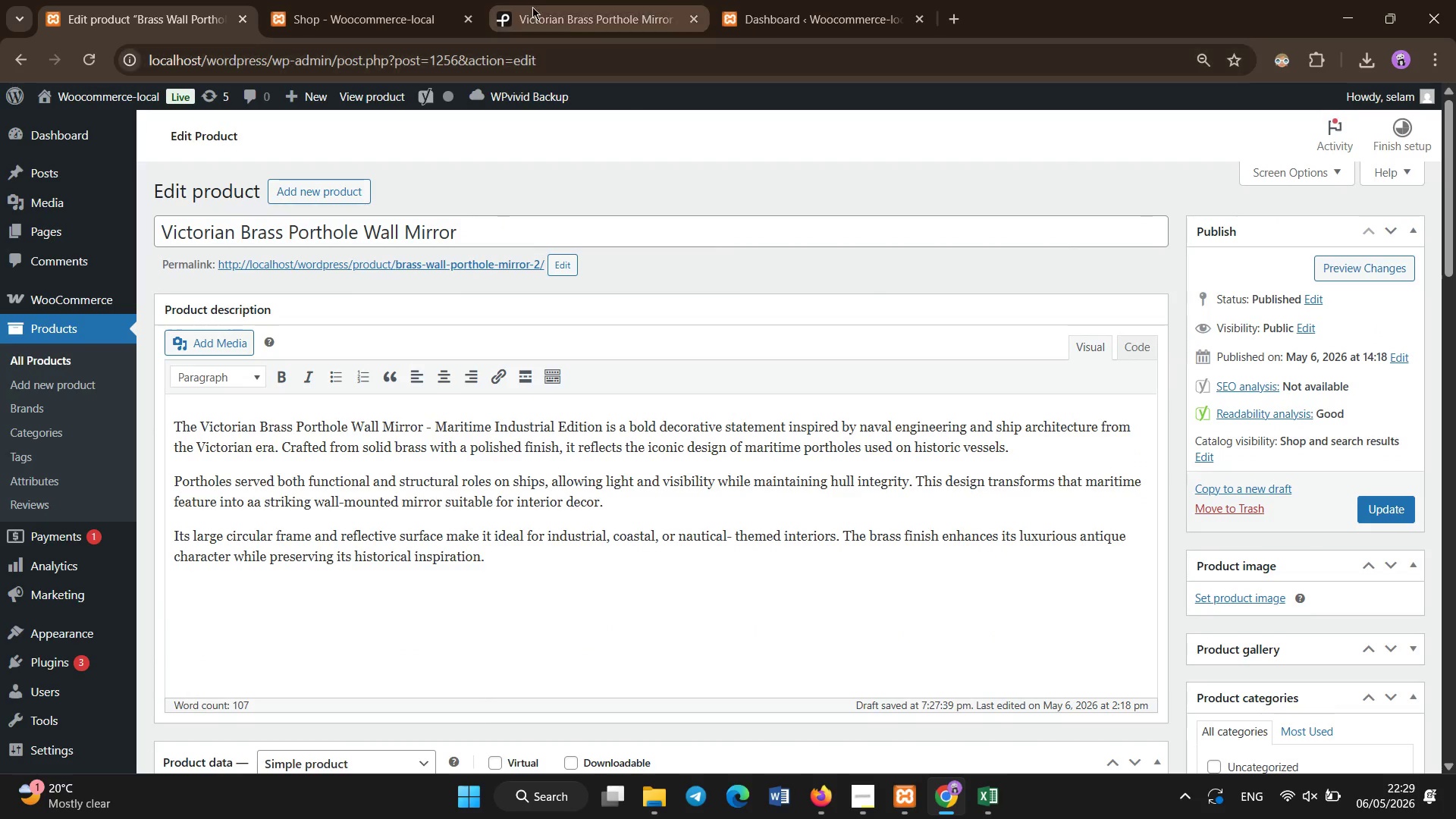 
left_click([556, 0])
 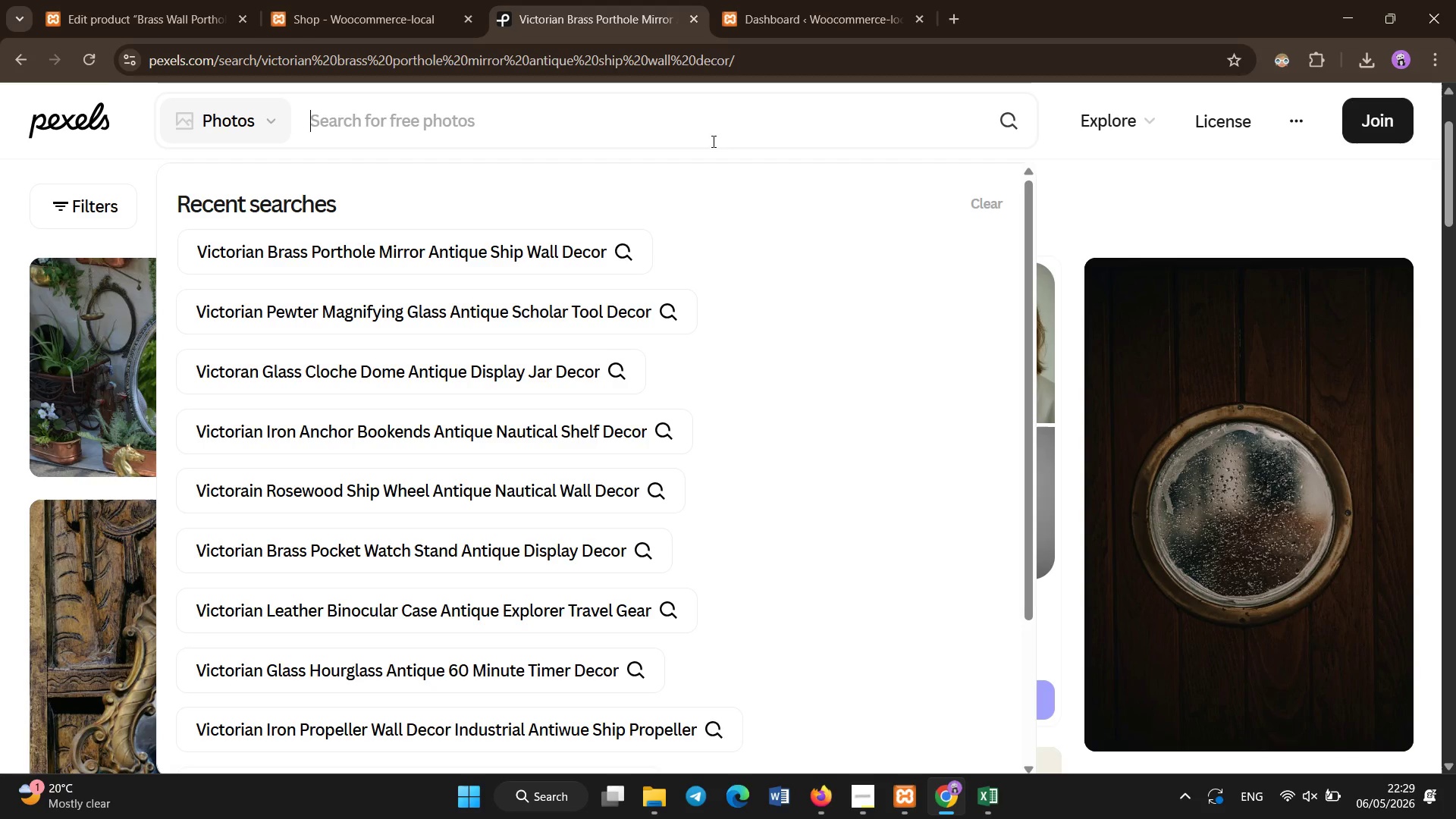 
left_click([723, 136])
 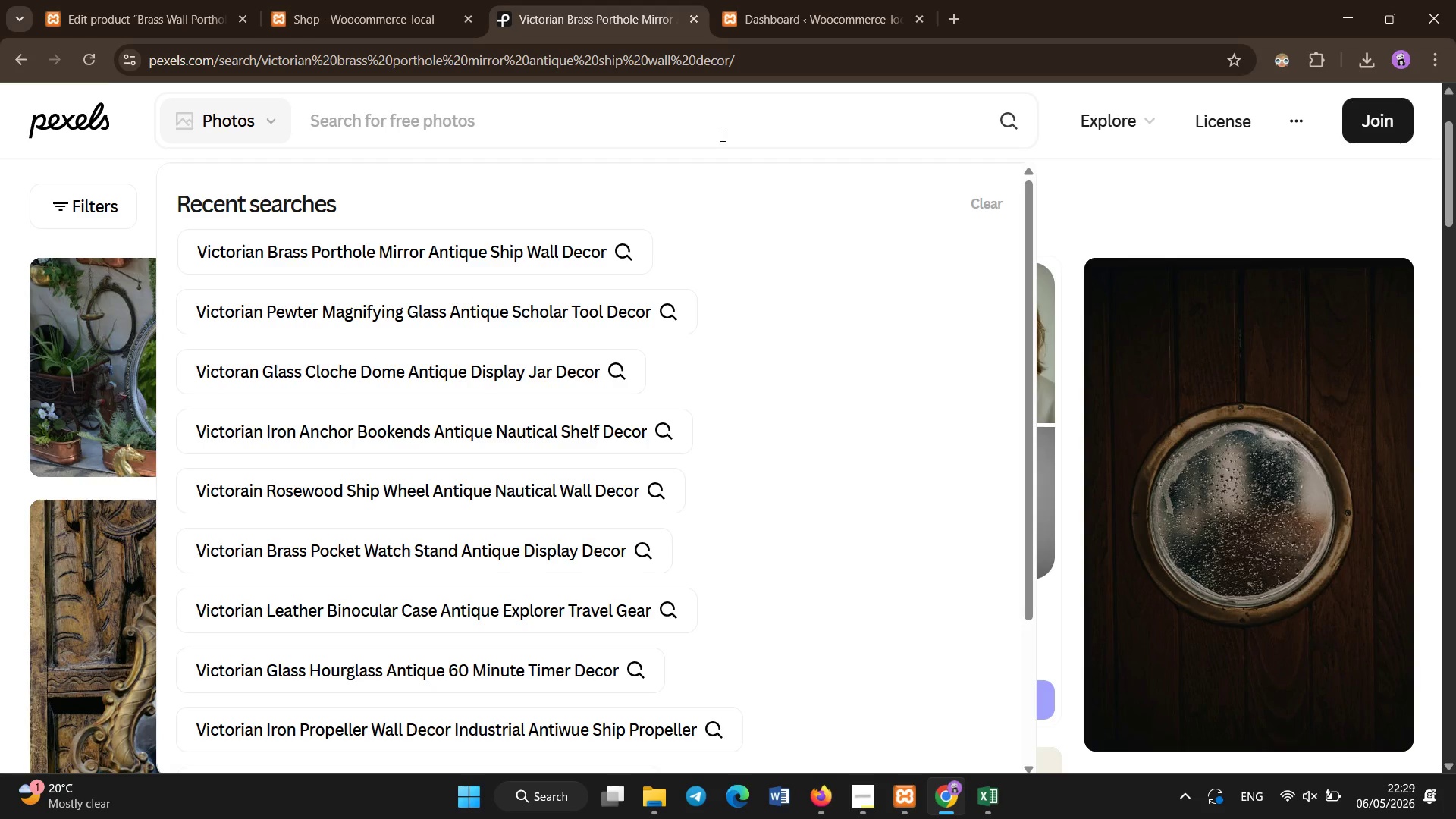 
hold_key(key=ControlLeft, duration=0.69)
 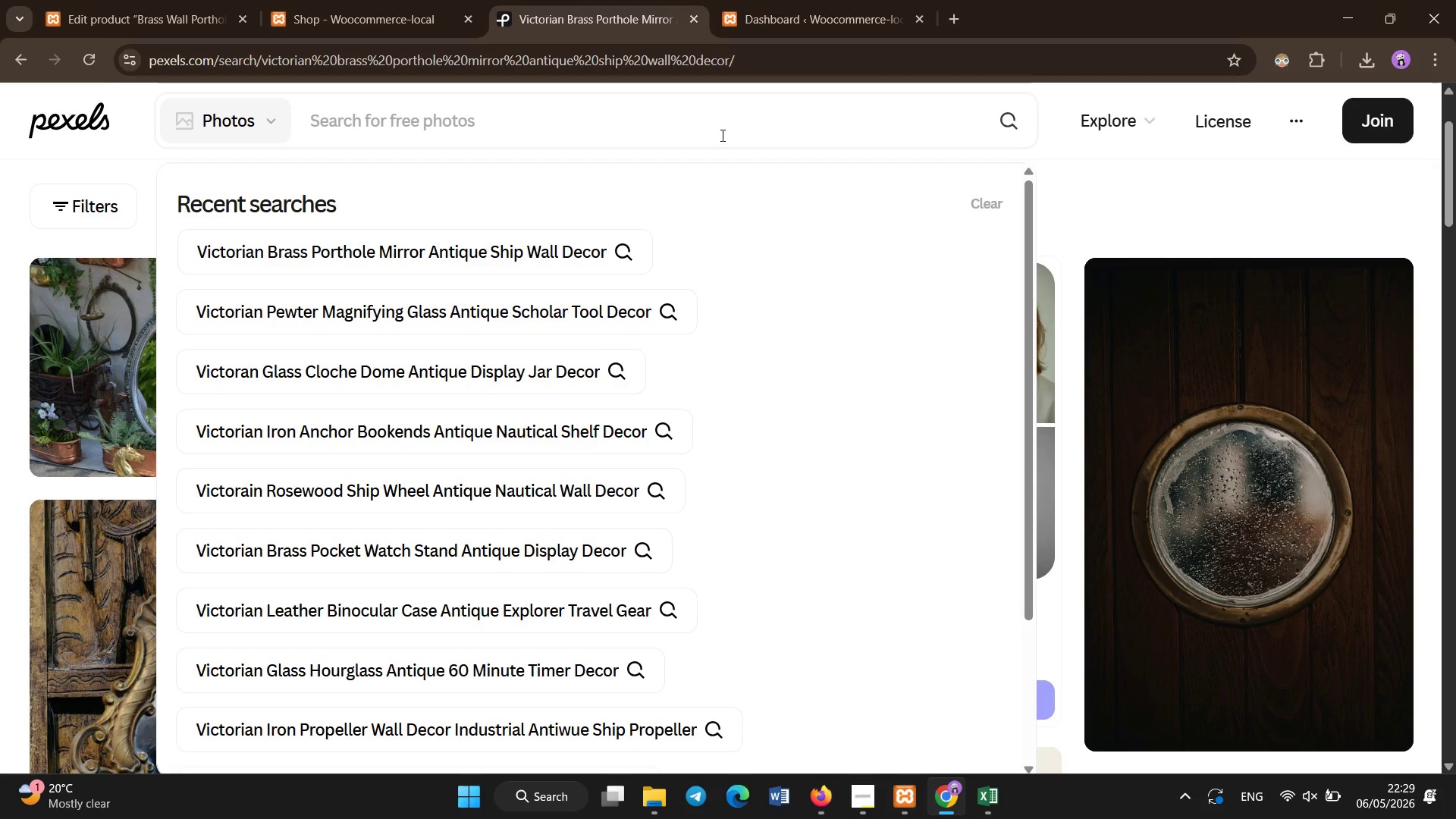 
type(victorian brass porthole mirror antique nautical industrial decor)
 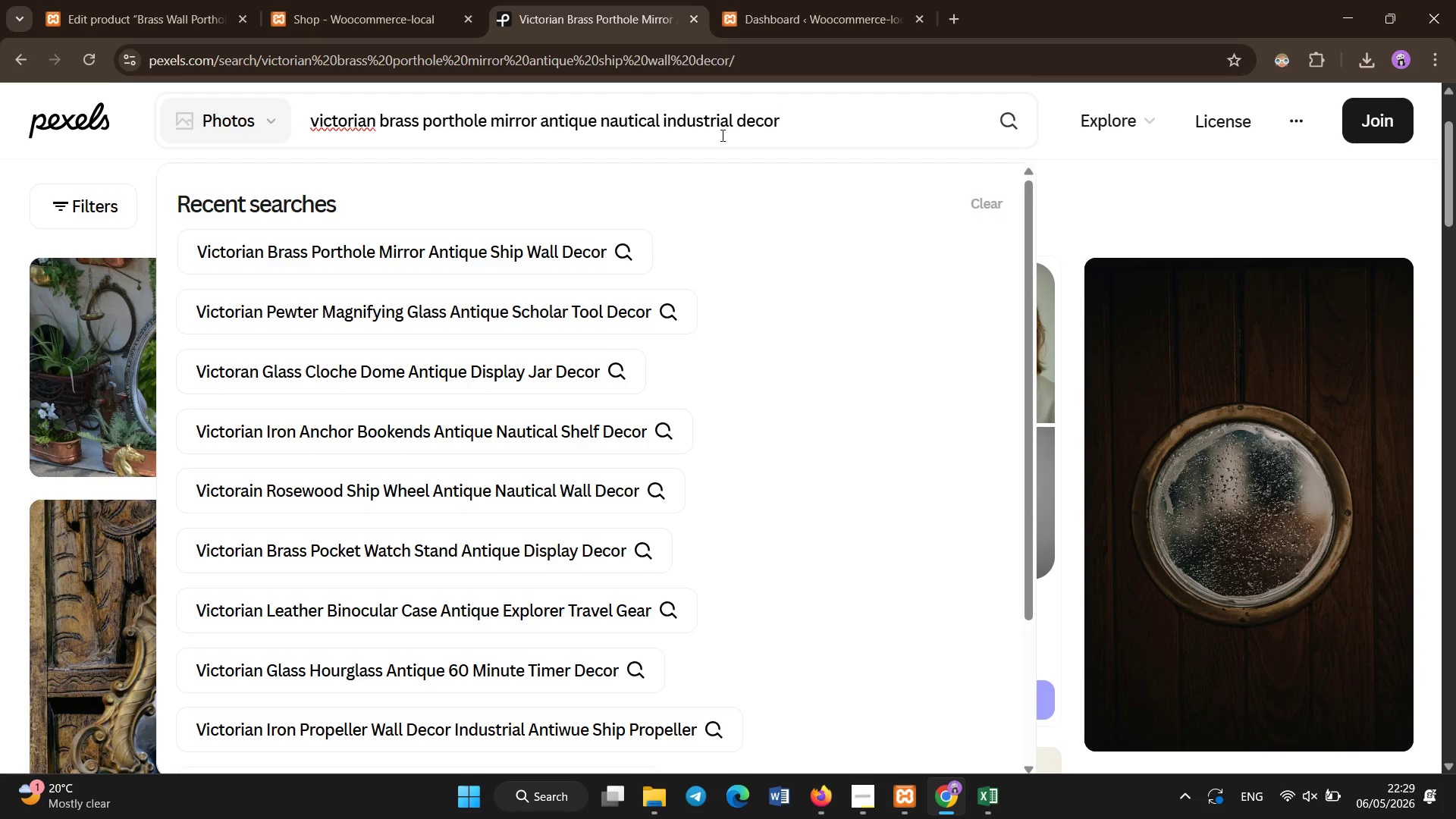 
key(Control+A)
 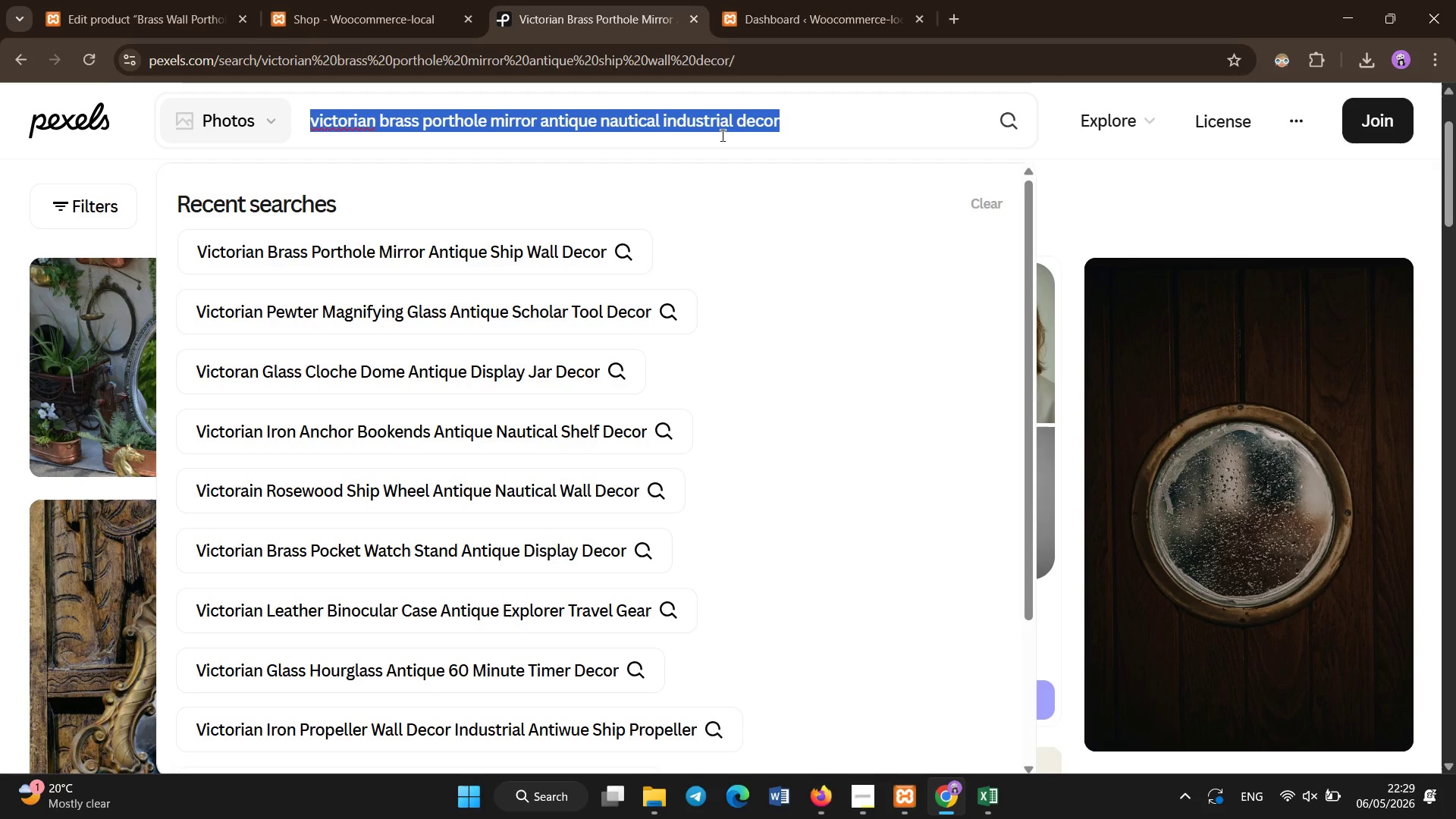 
key(Control+C)
 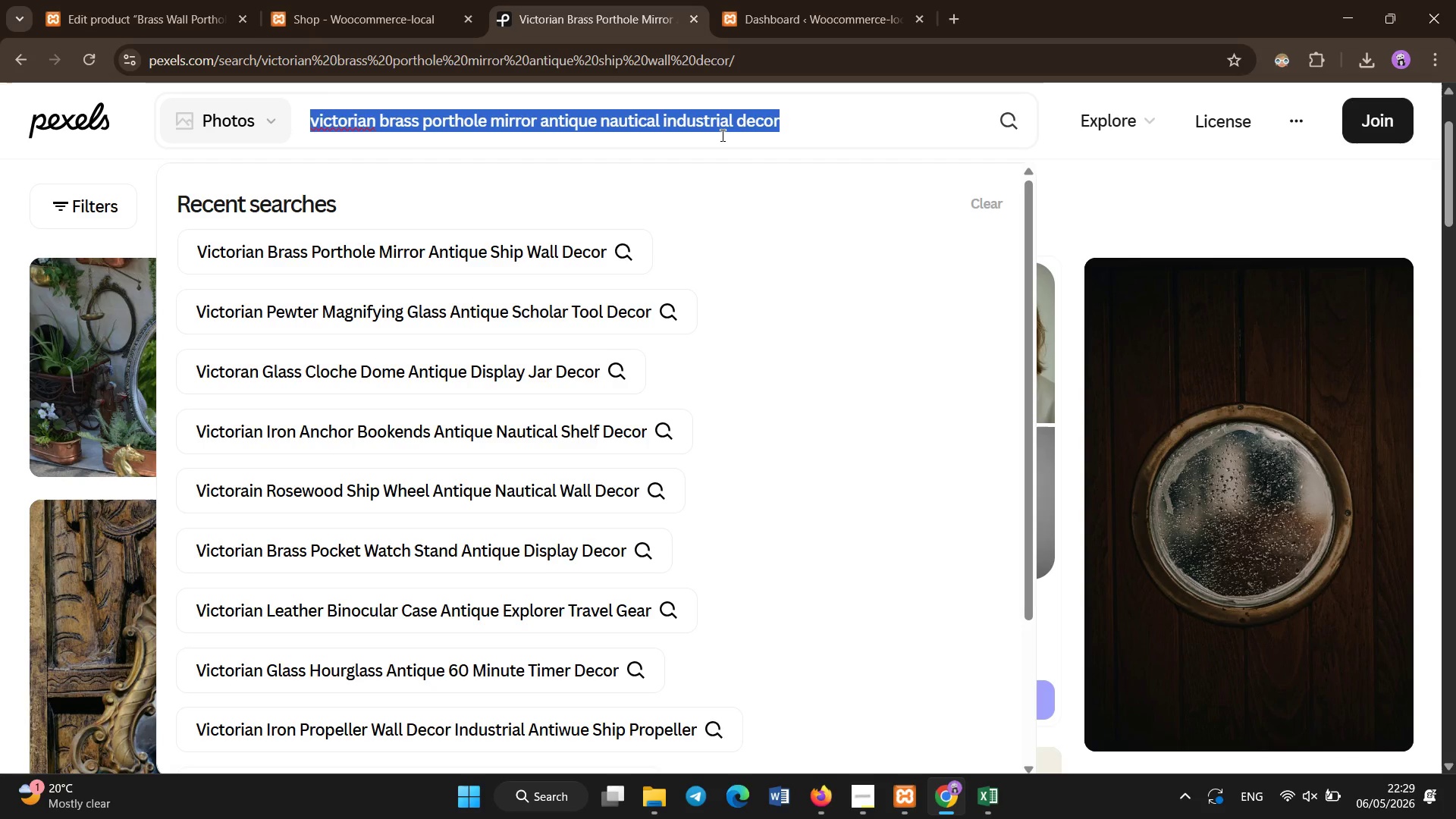 
key(Enter)
 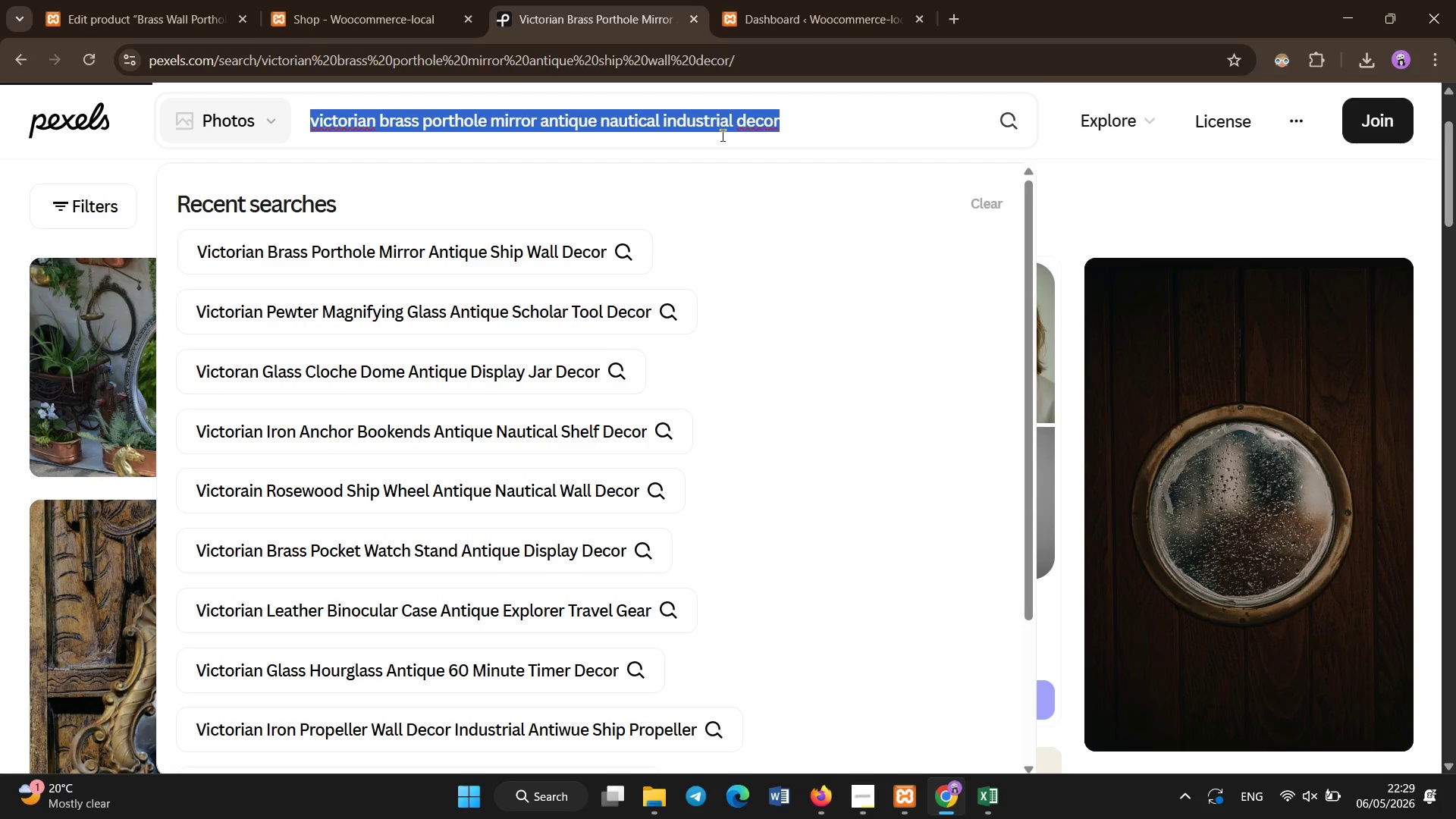 
wait(8.83)
 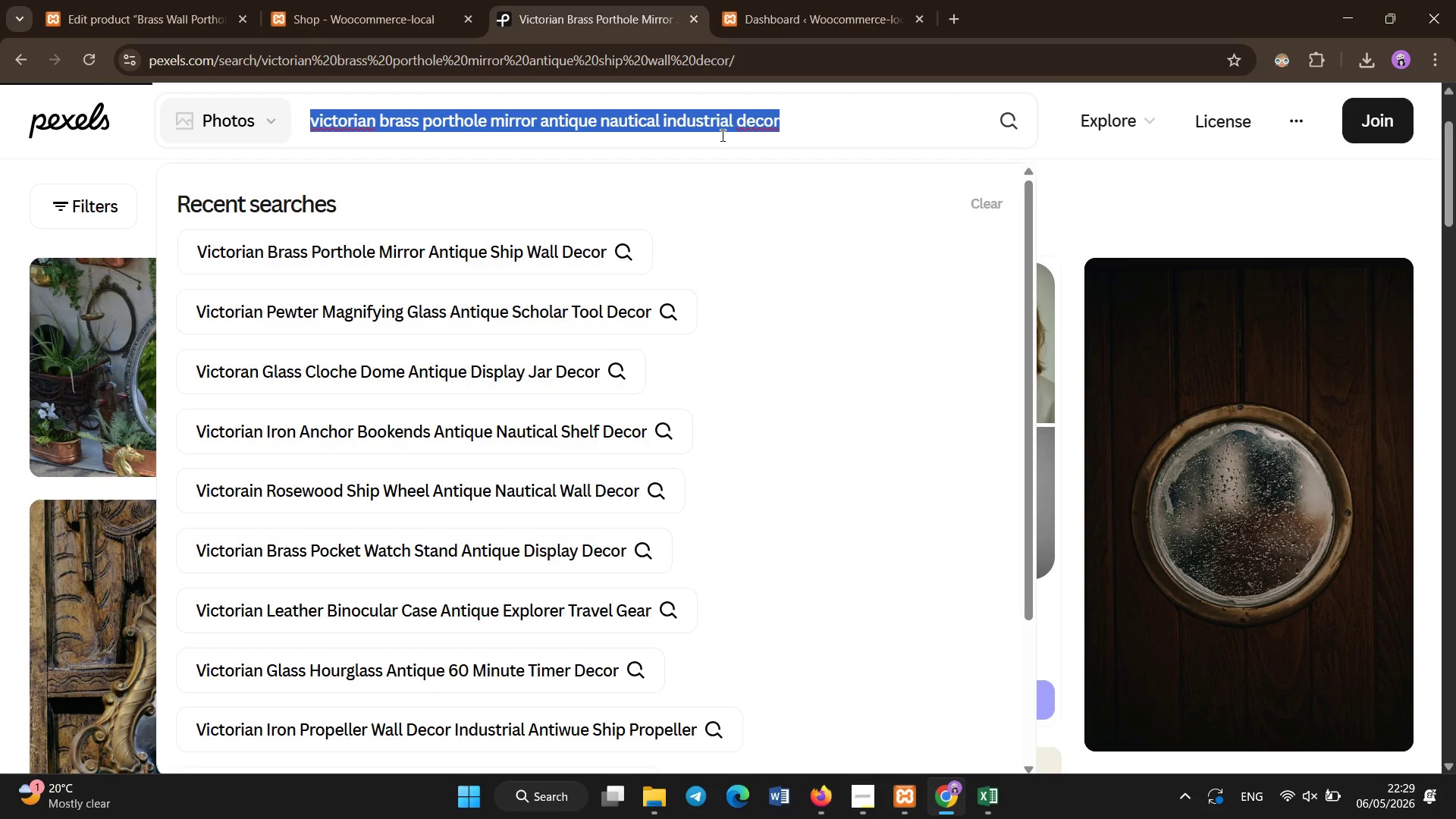 
scroll: coordinate [733, 401], scroll_direction: down, amount: 8.0
 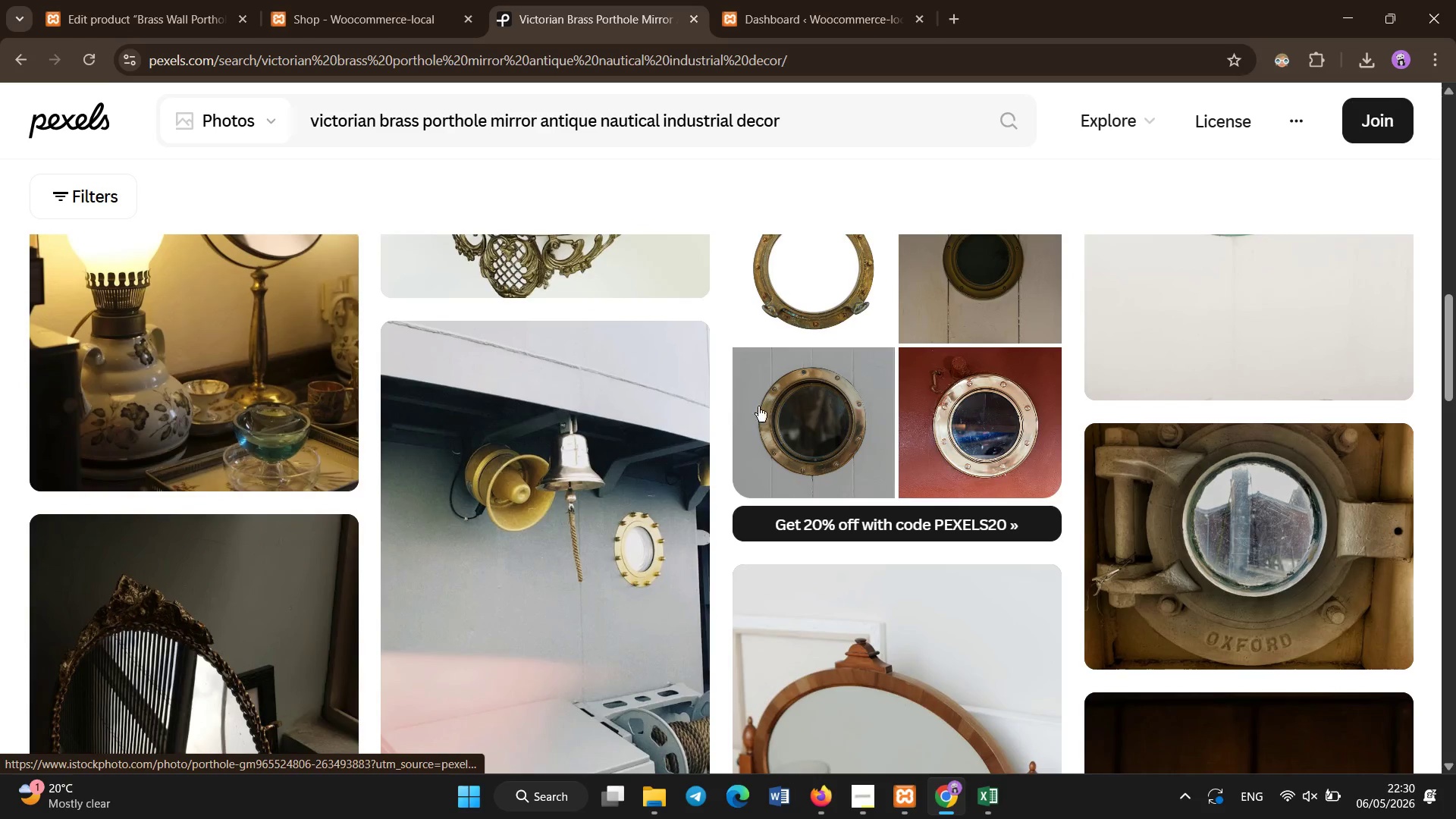 
left_click([1318, 638])
 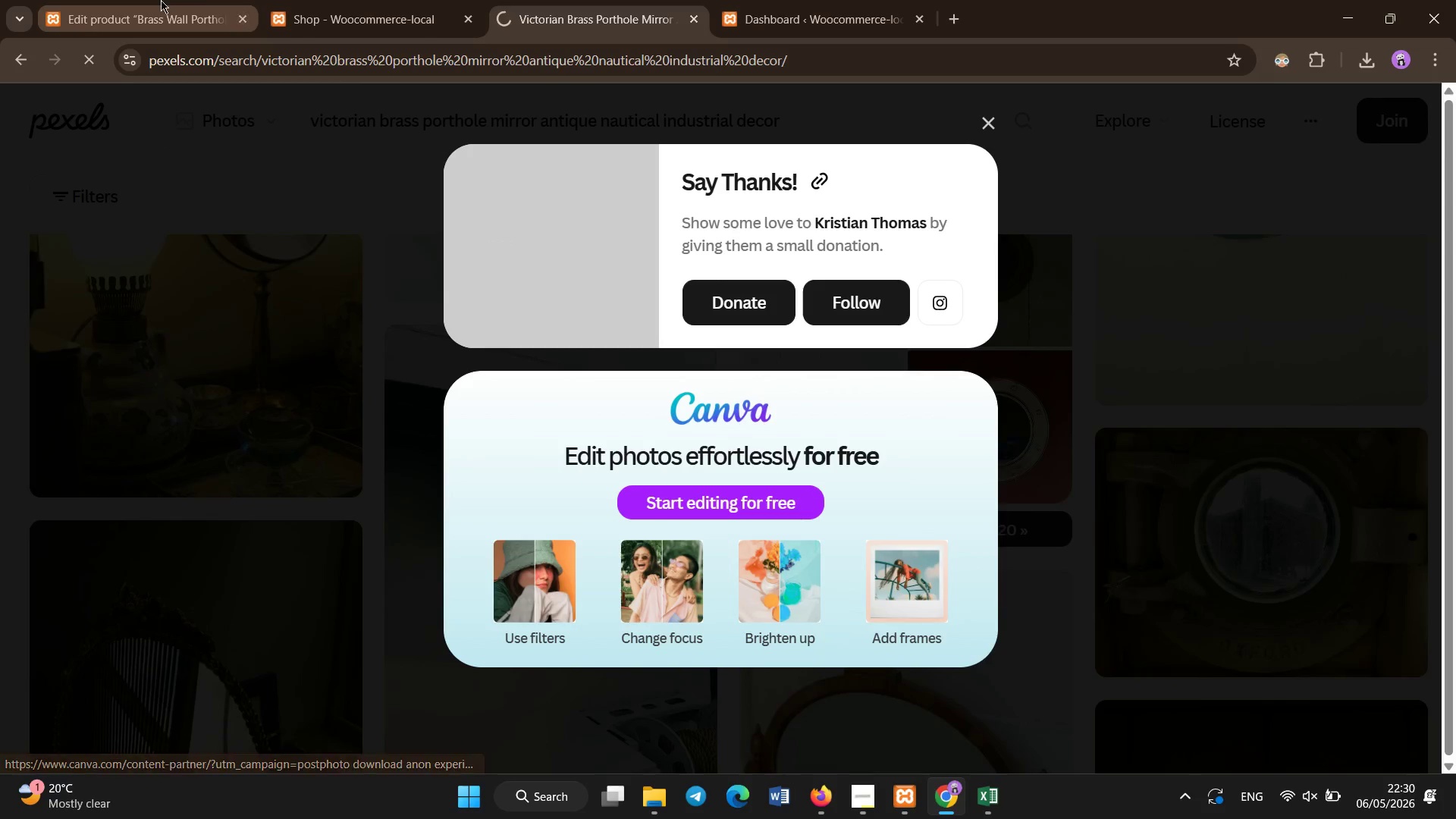 
left_click([135, 0])
 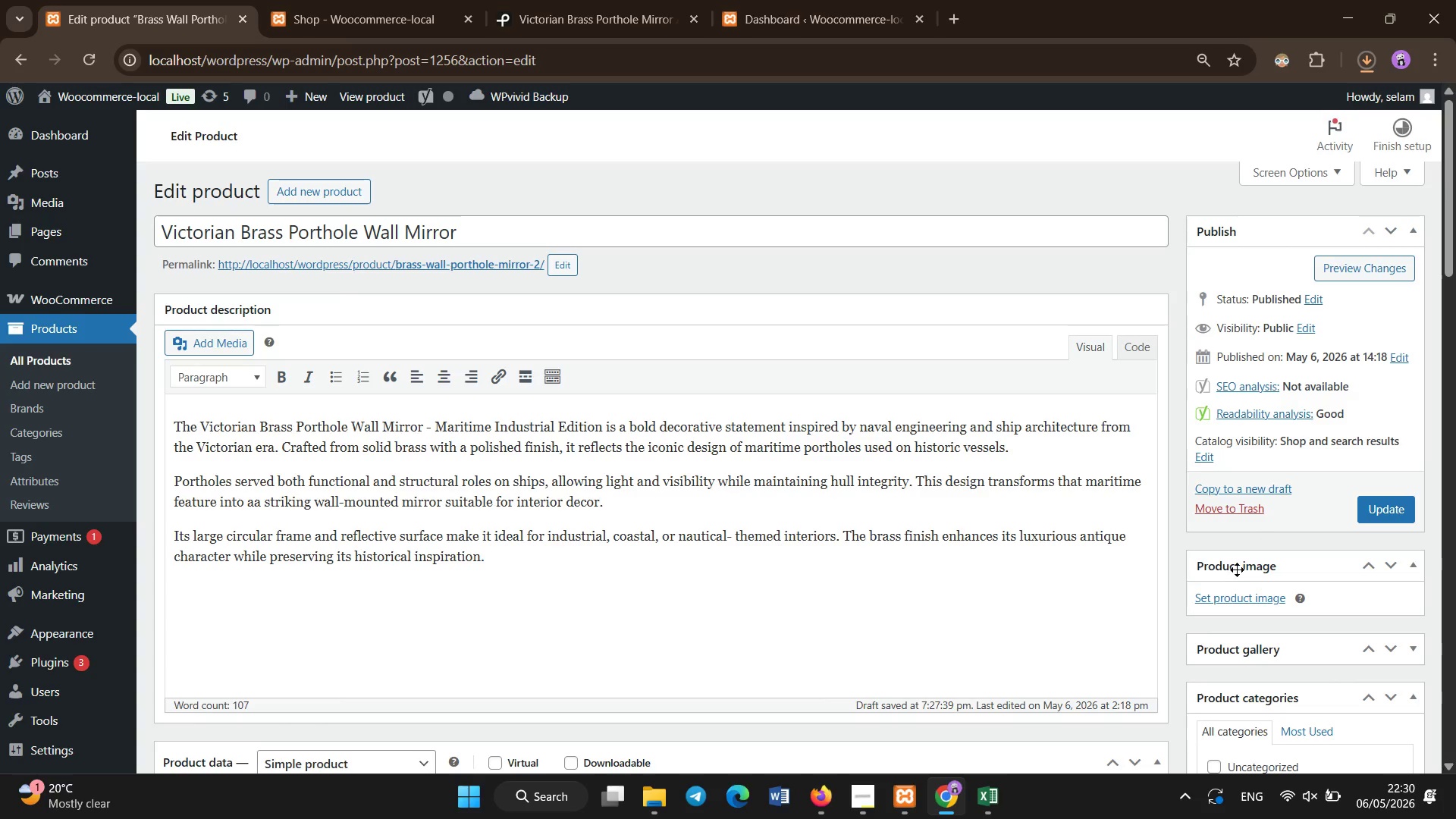 
left_click([1233, 604])
 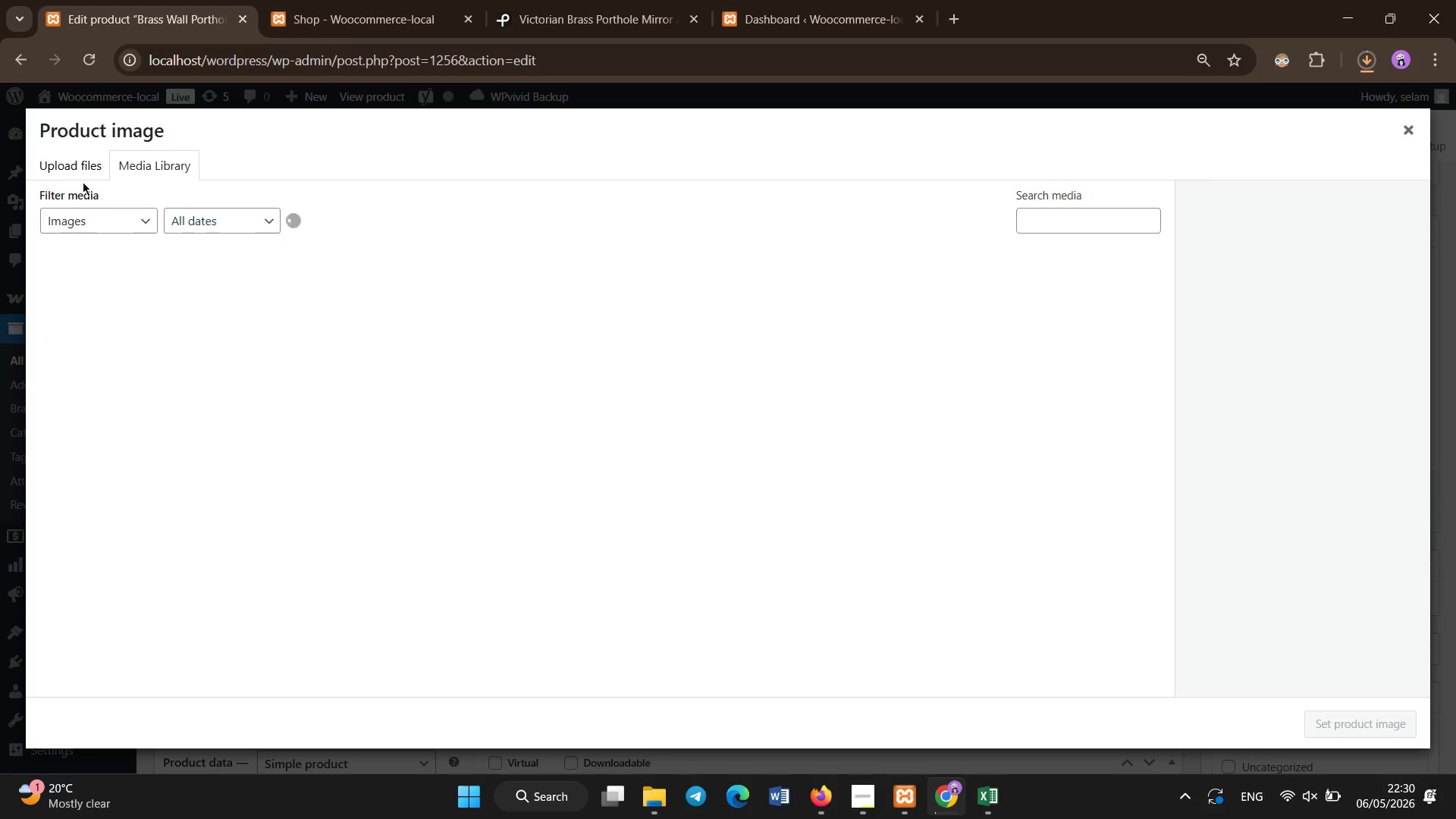 
left_click([77, 167])
 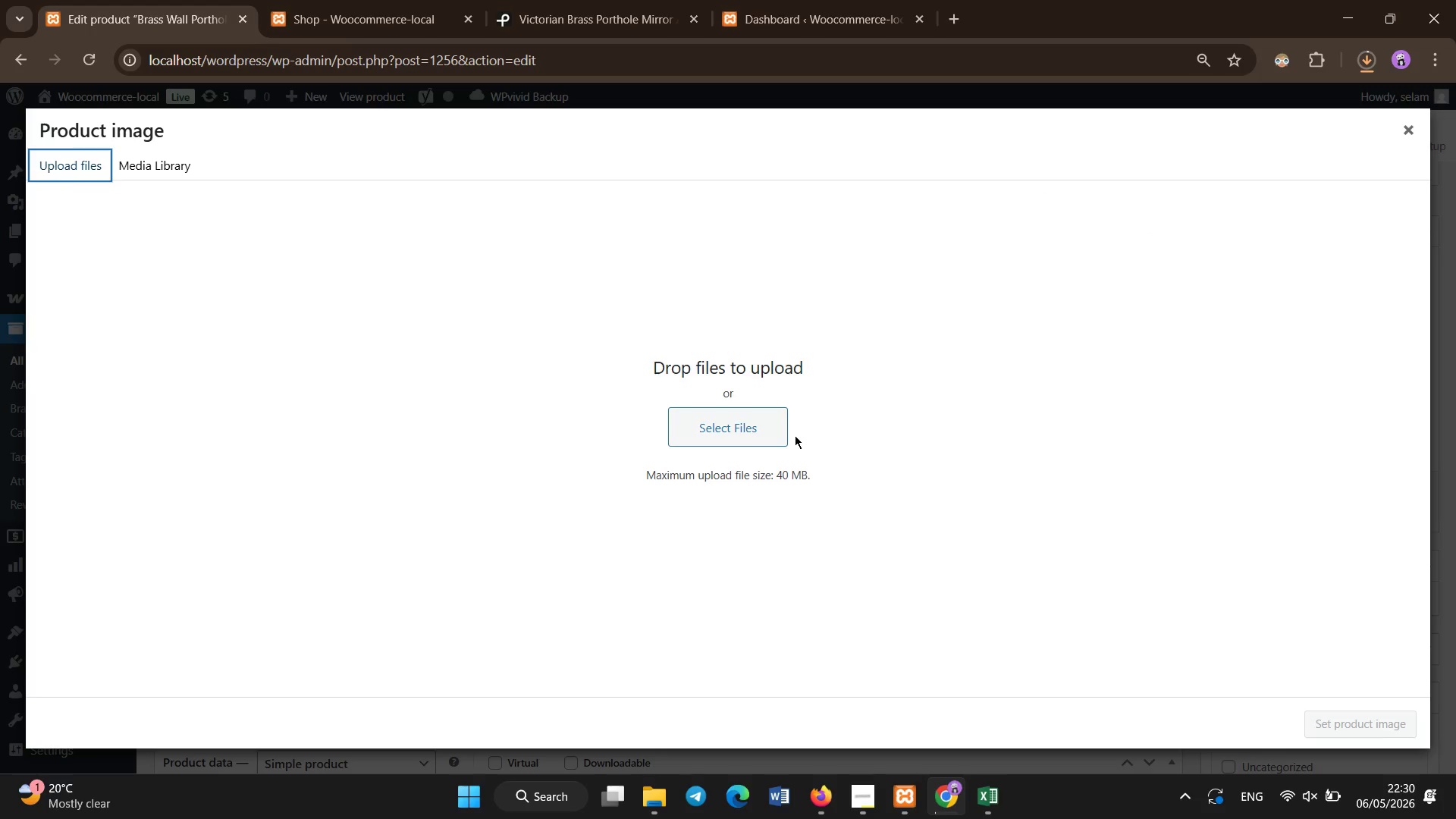 
left_click([773, 432])
 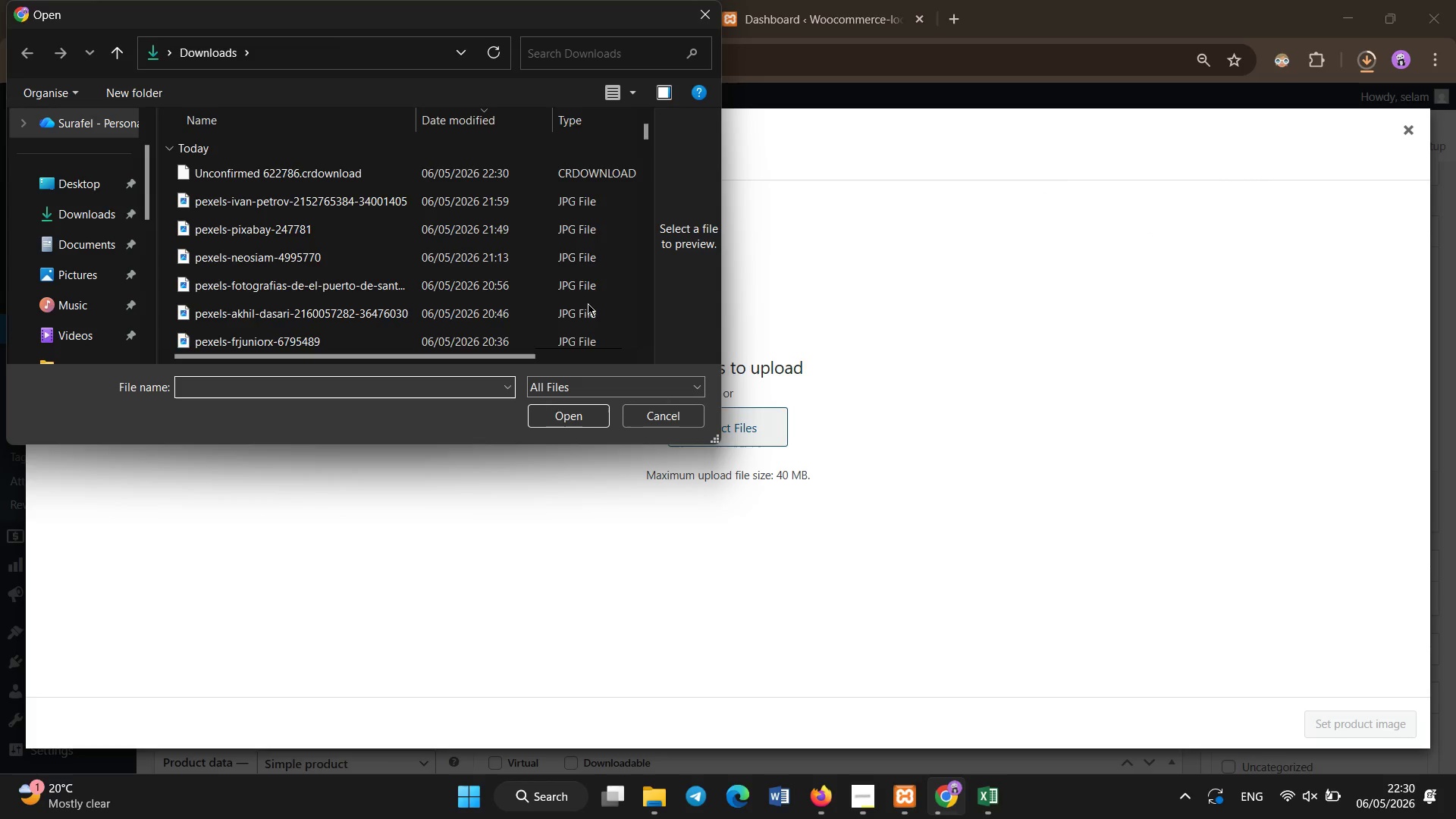 
left_click([650, 413])
 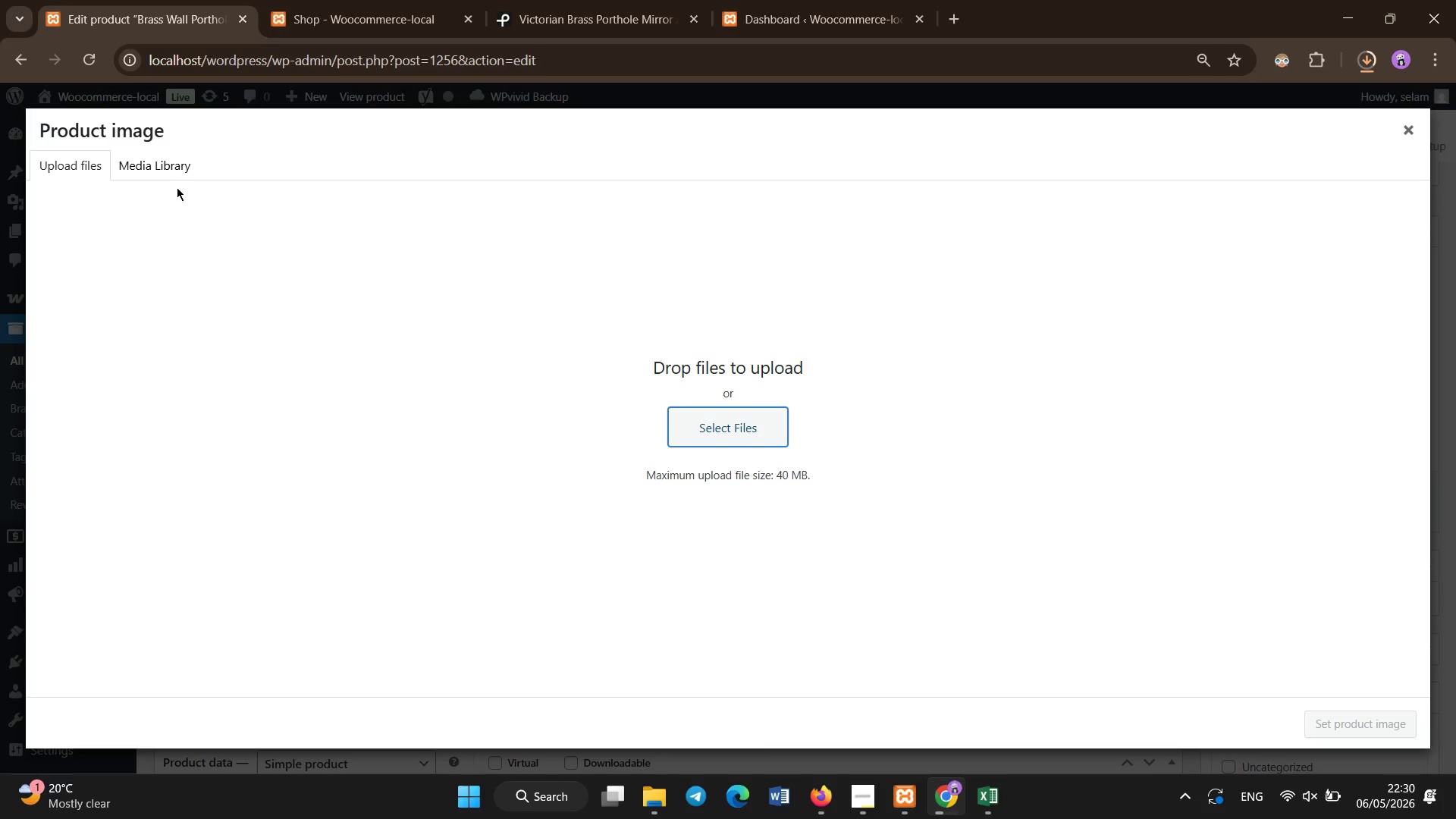 
left_click([161, 171])
 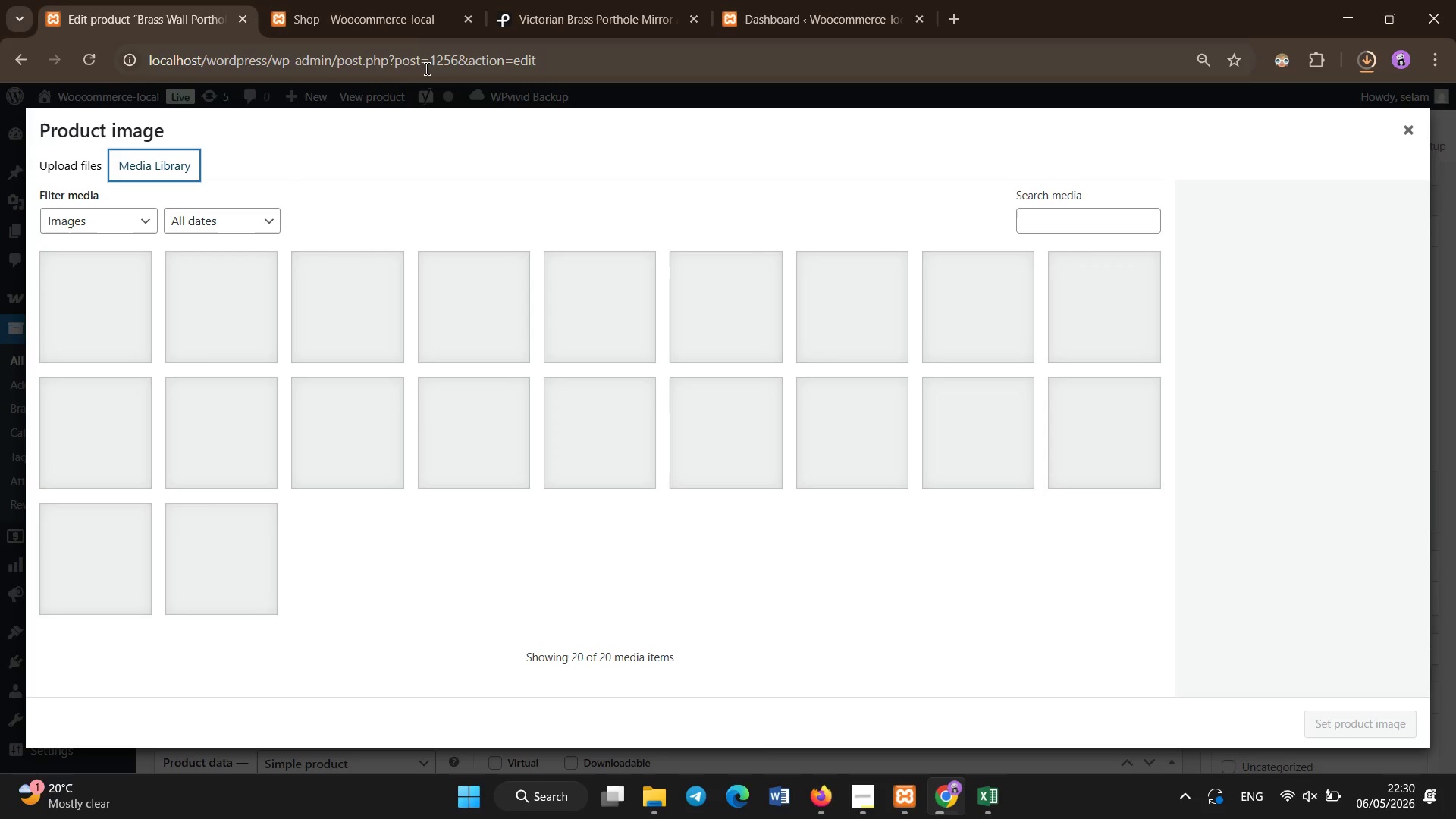 
left_click_drag(start_coordinate=[364, 4], to_coordinate=[366, 21])
 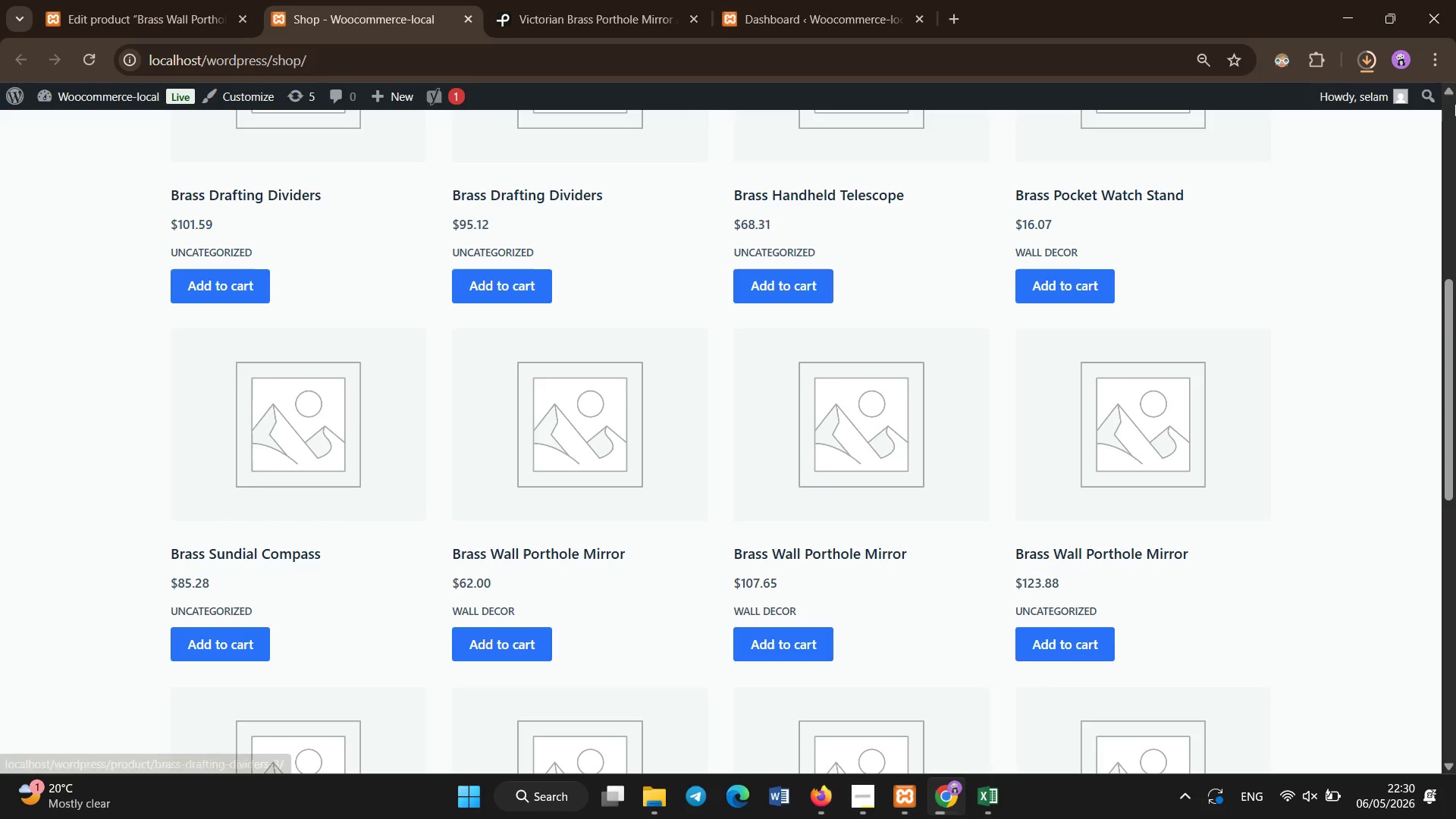 
left_click_drag(start_coordinate=[1455, 364], to_coordinate=[1455, 0])
 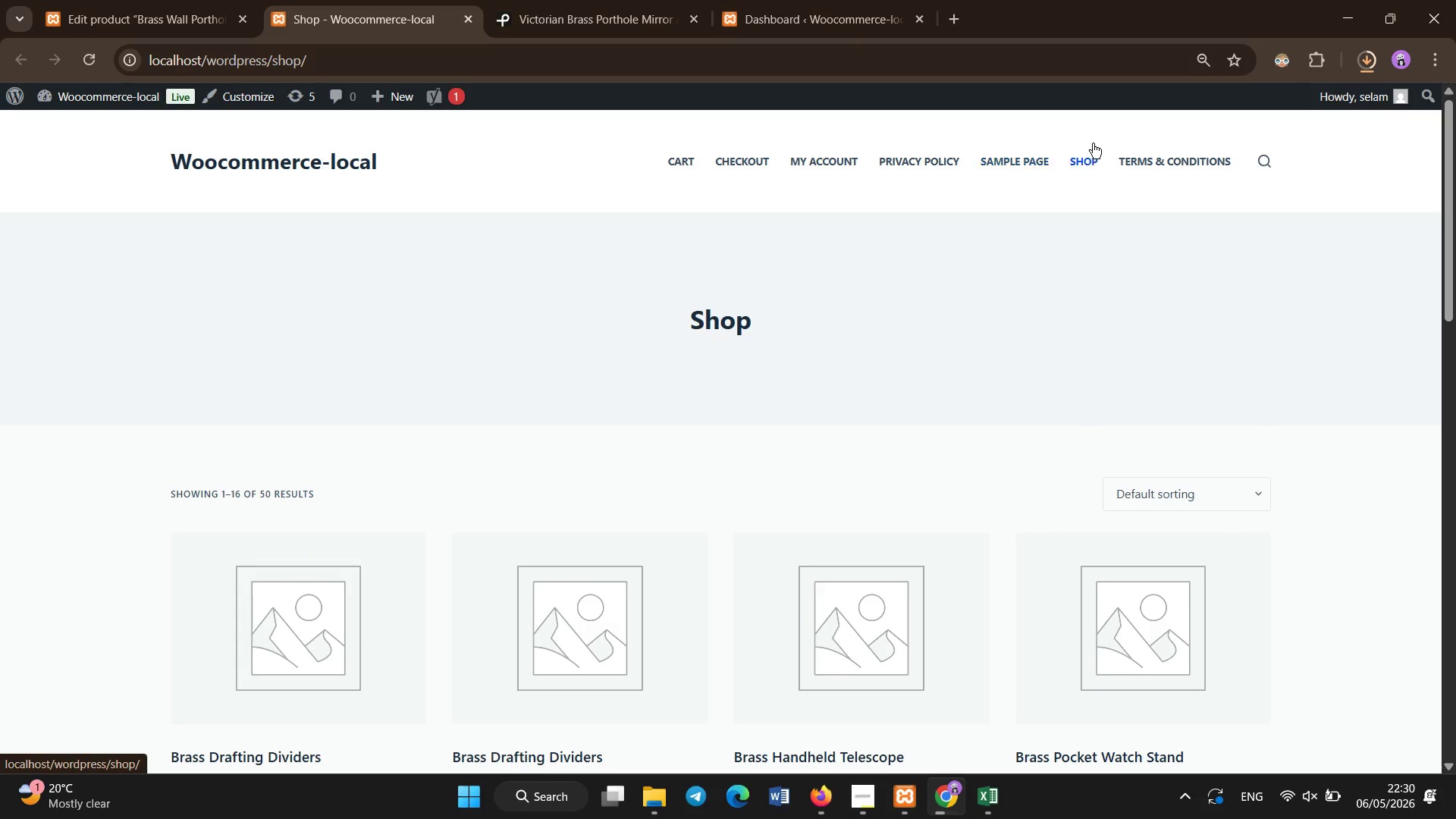 
left_click([1081, 153])
 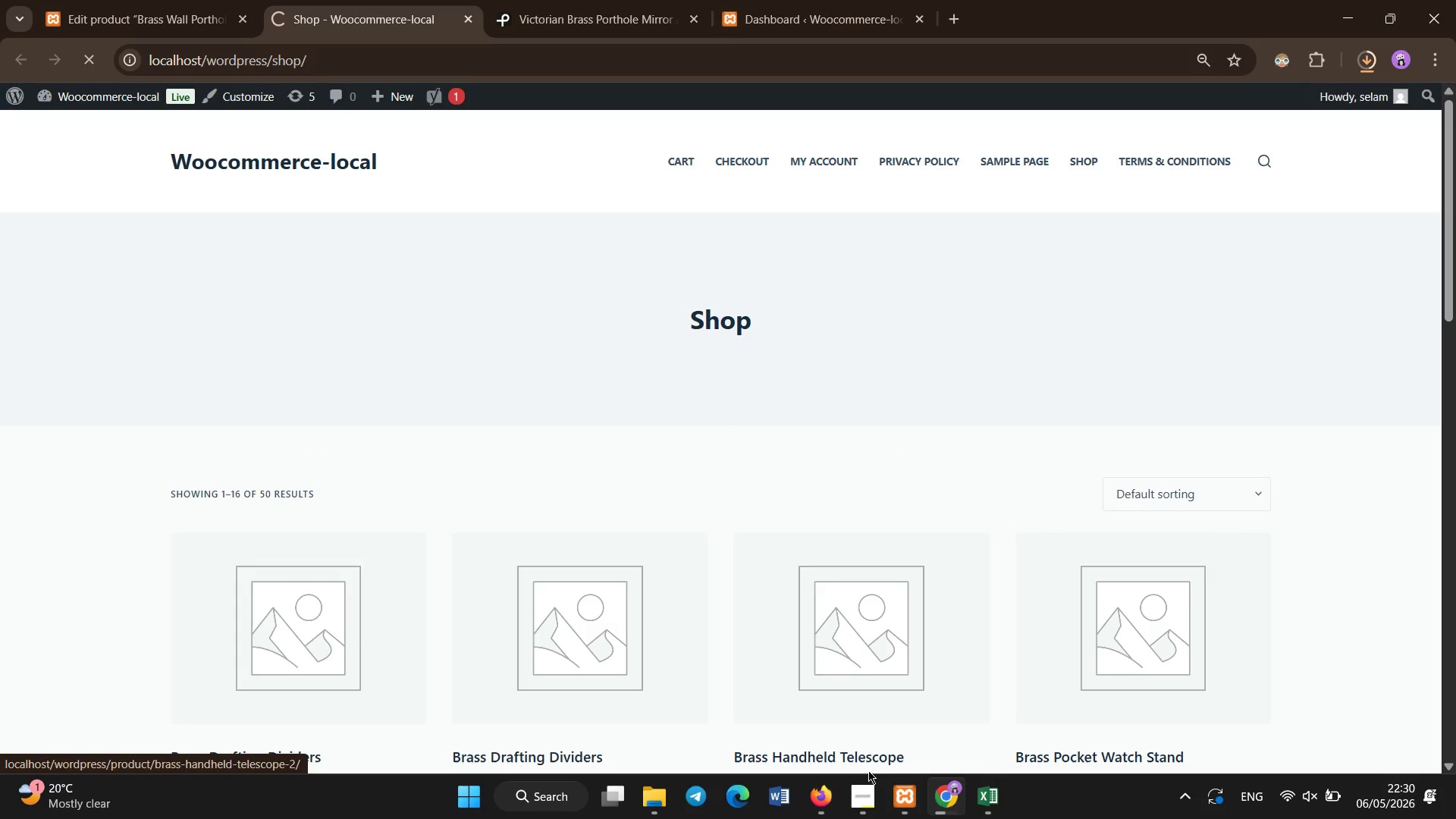 
left_click([861, 795])